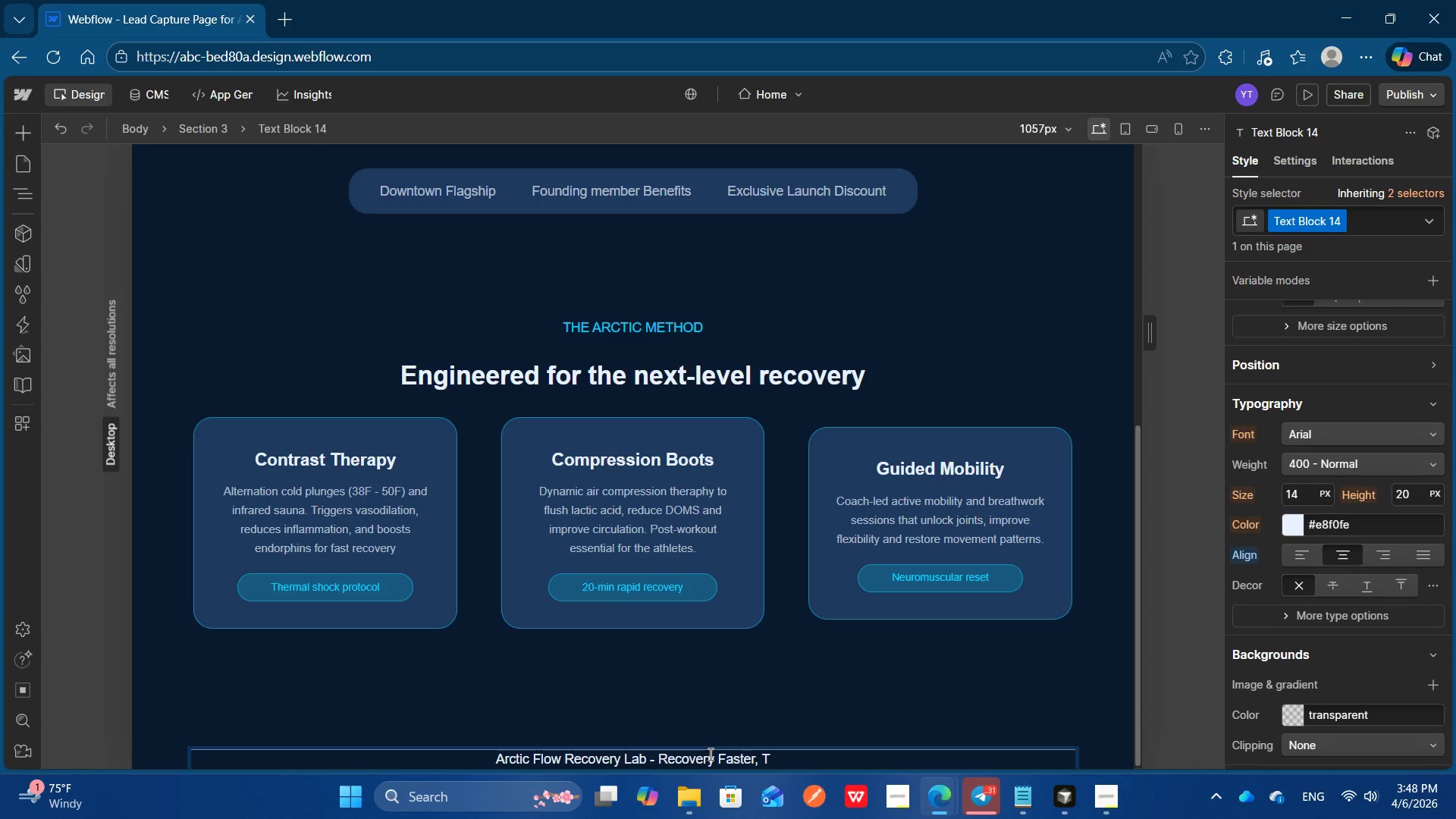 
wait(5.25)
 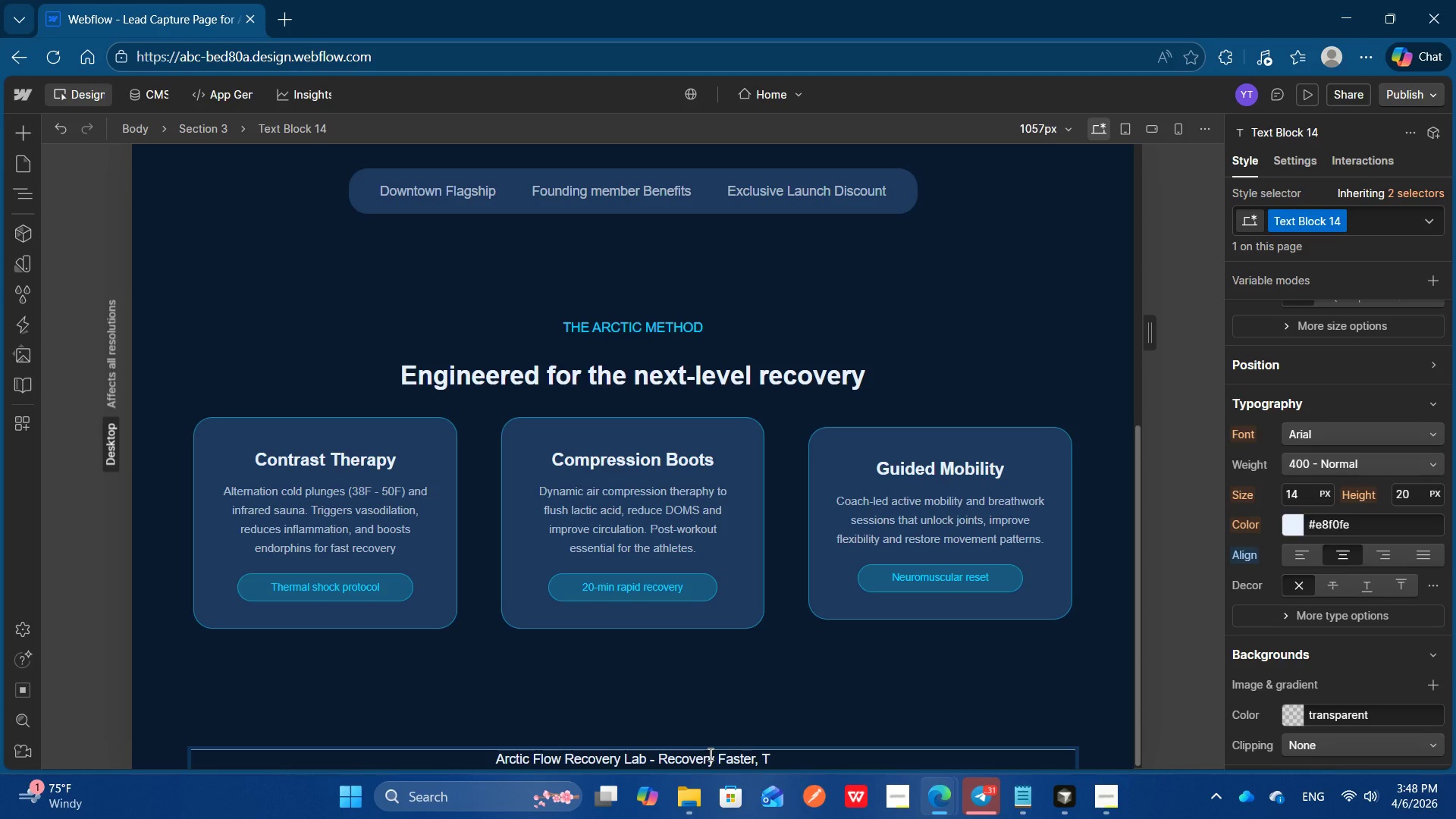 
type(rain Harder.)
 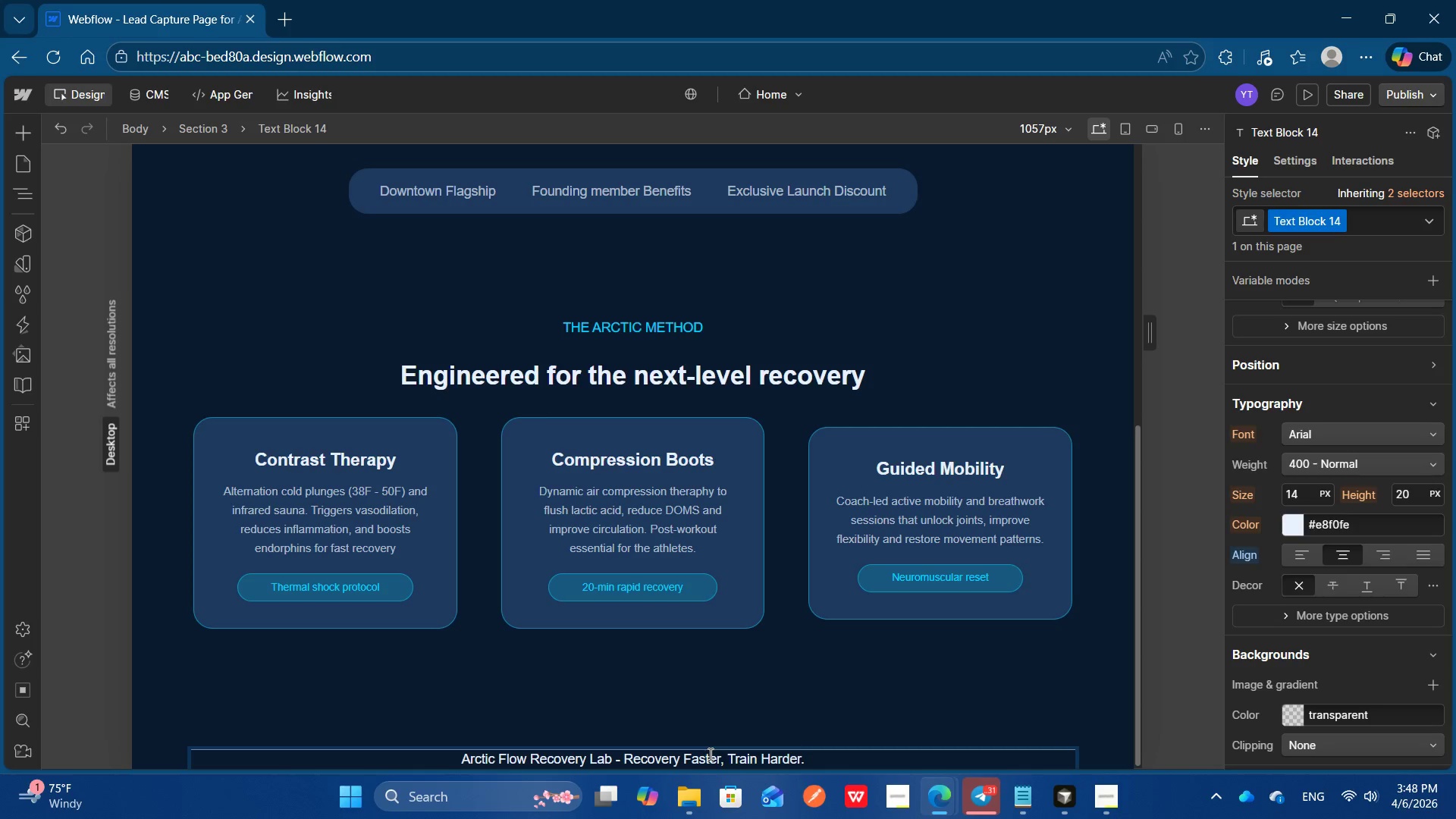 
key(Enter)
 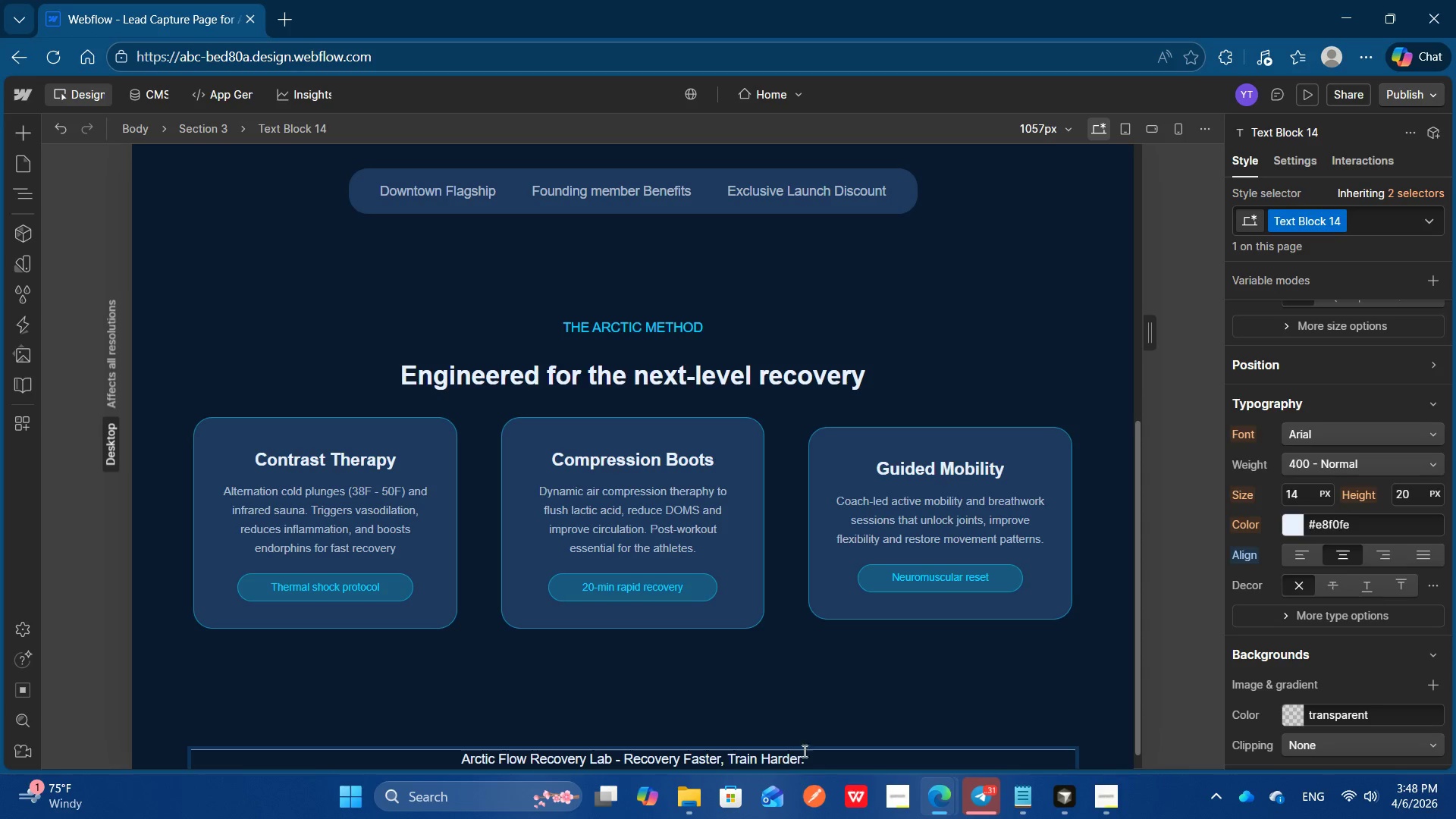 
scroll: coordinate [852, 707], scroll_direction: down, amount: 3.0
 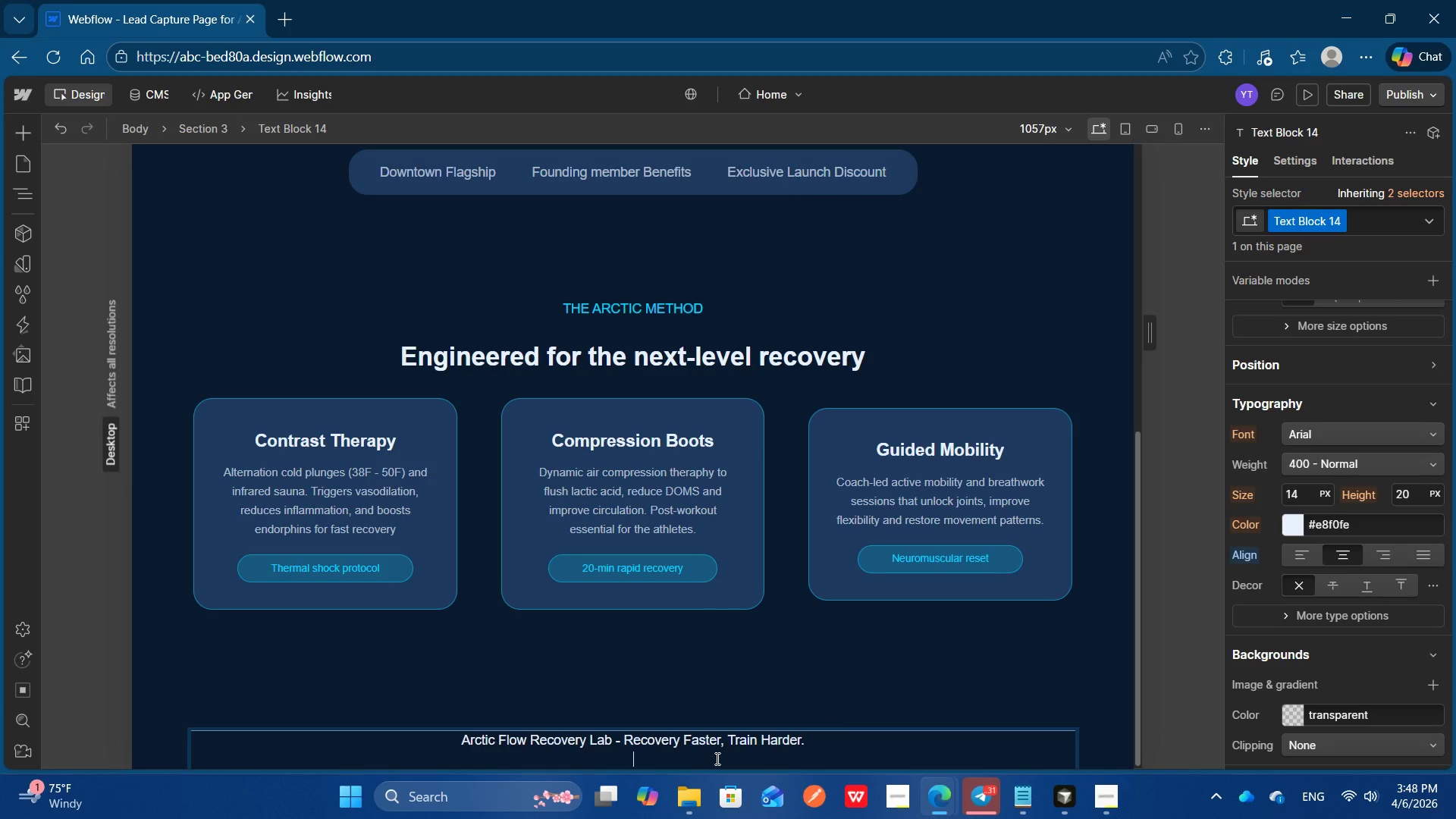 
type(Be the first to experience contrast therapy in the city )
key(Backspace)
type(,)
key(Backspace)
type(. Foun)
key(Backspace)
 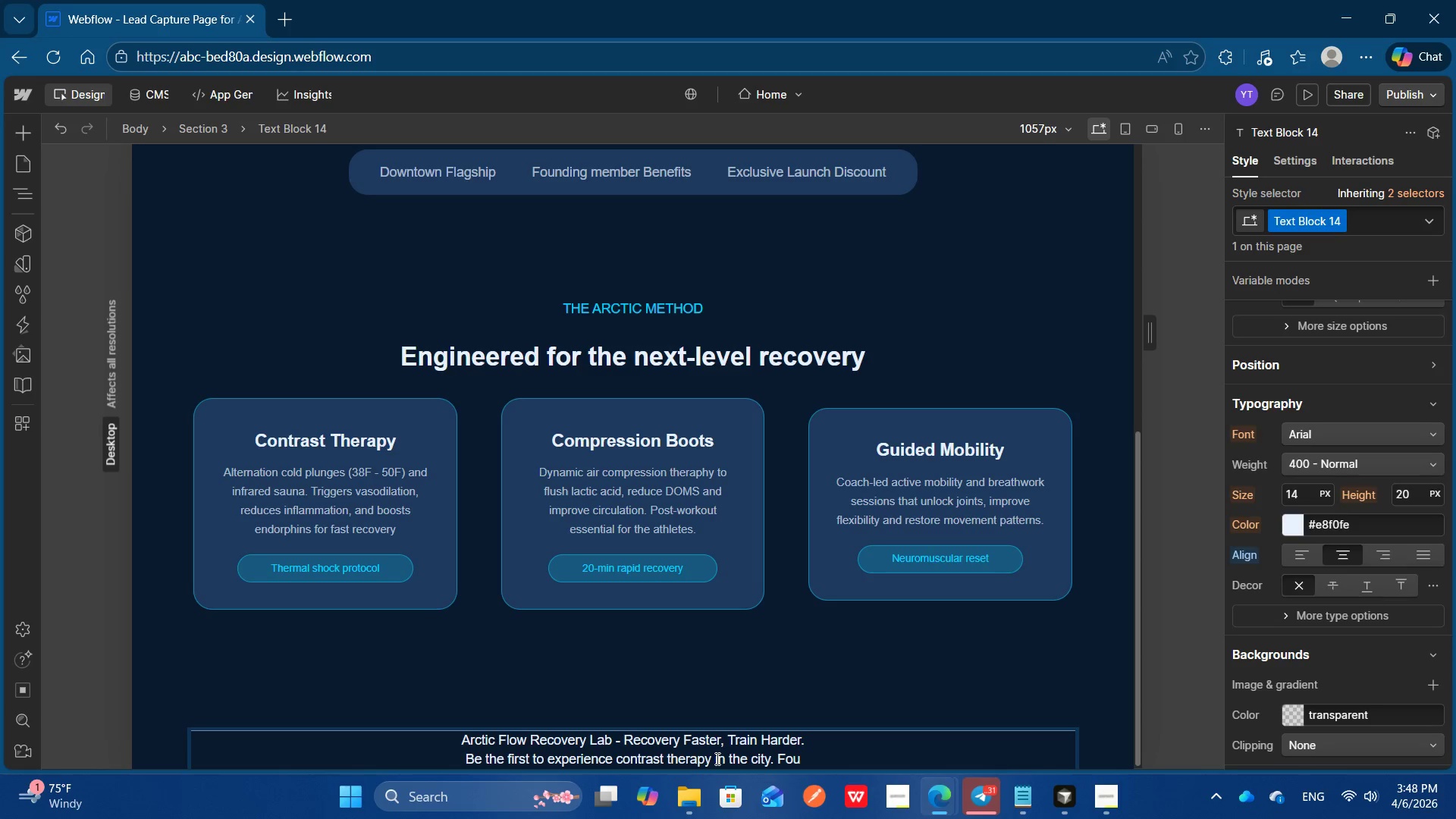 
type(nding waitl)
 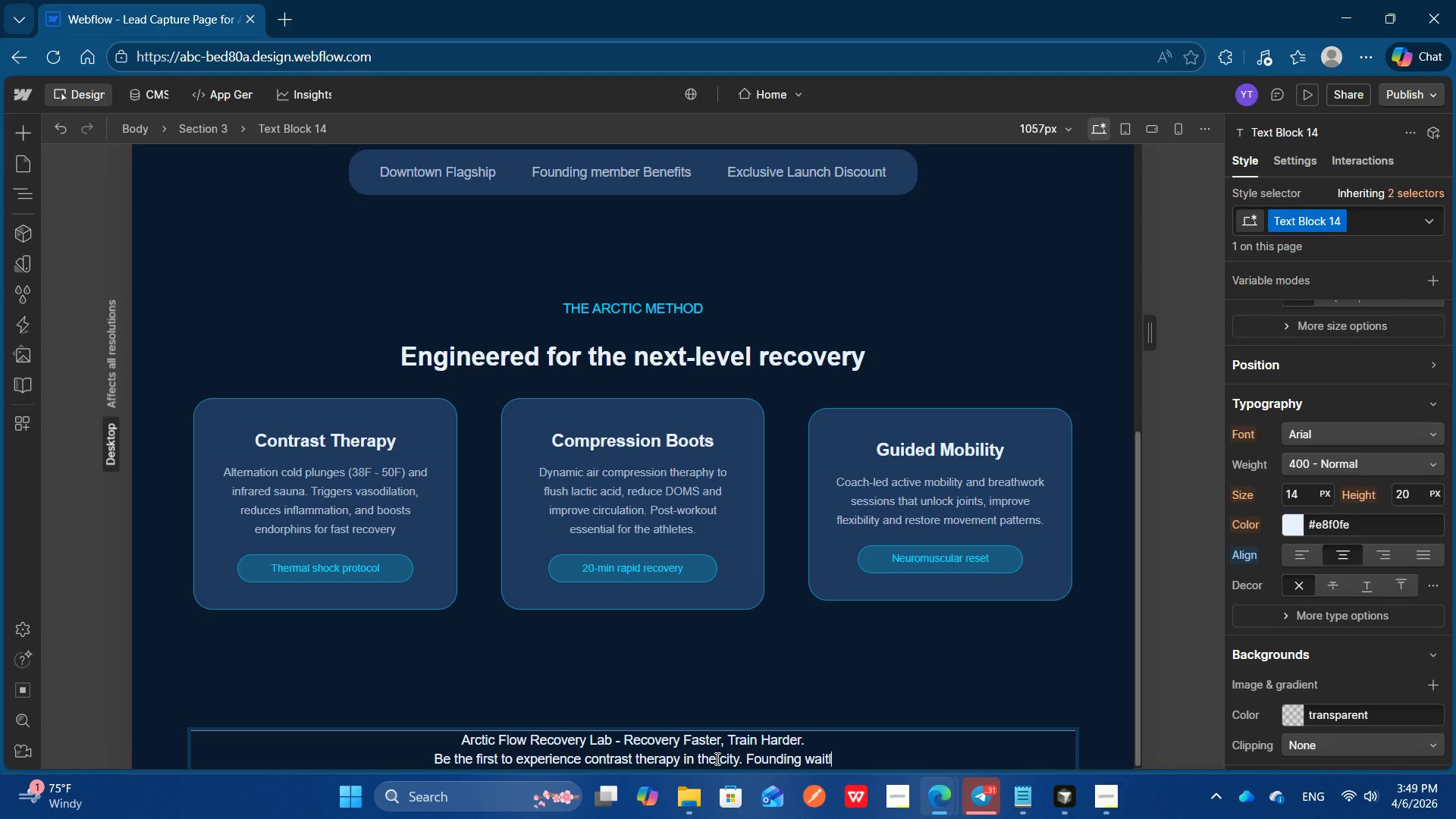 
wait(5.44)
 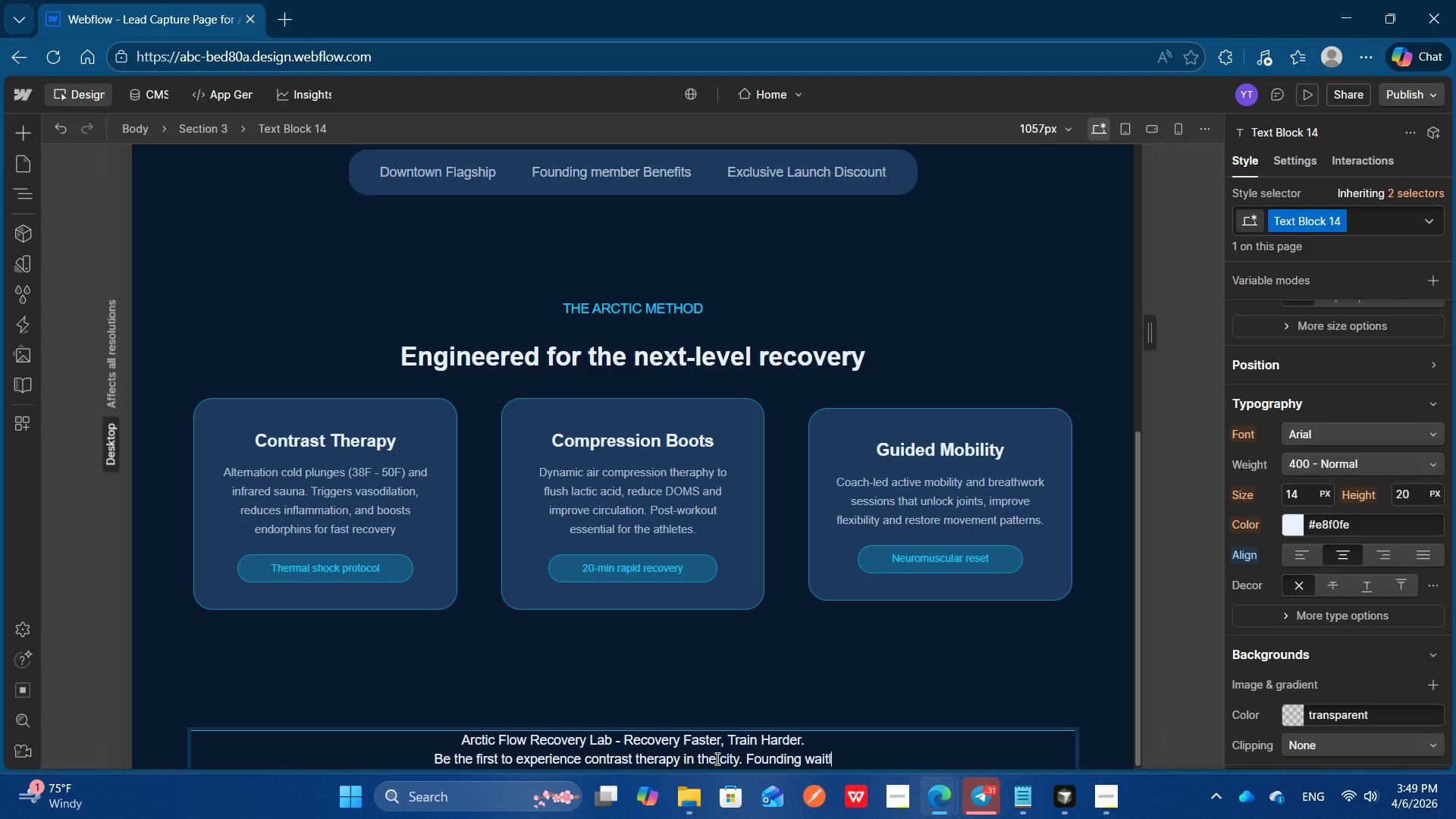 
type(ist - limted spo)
 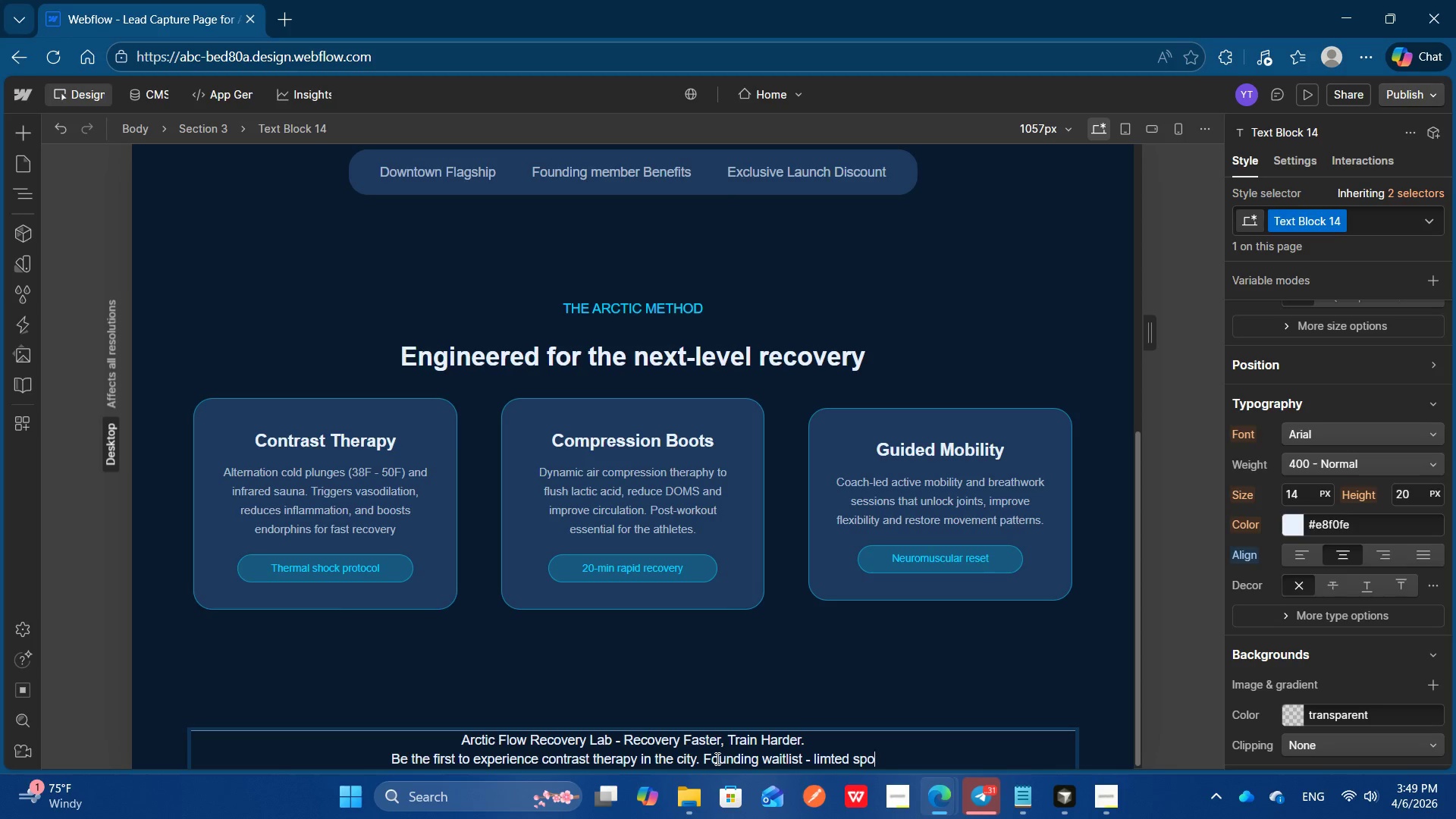 
type(ts)
 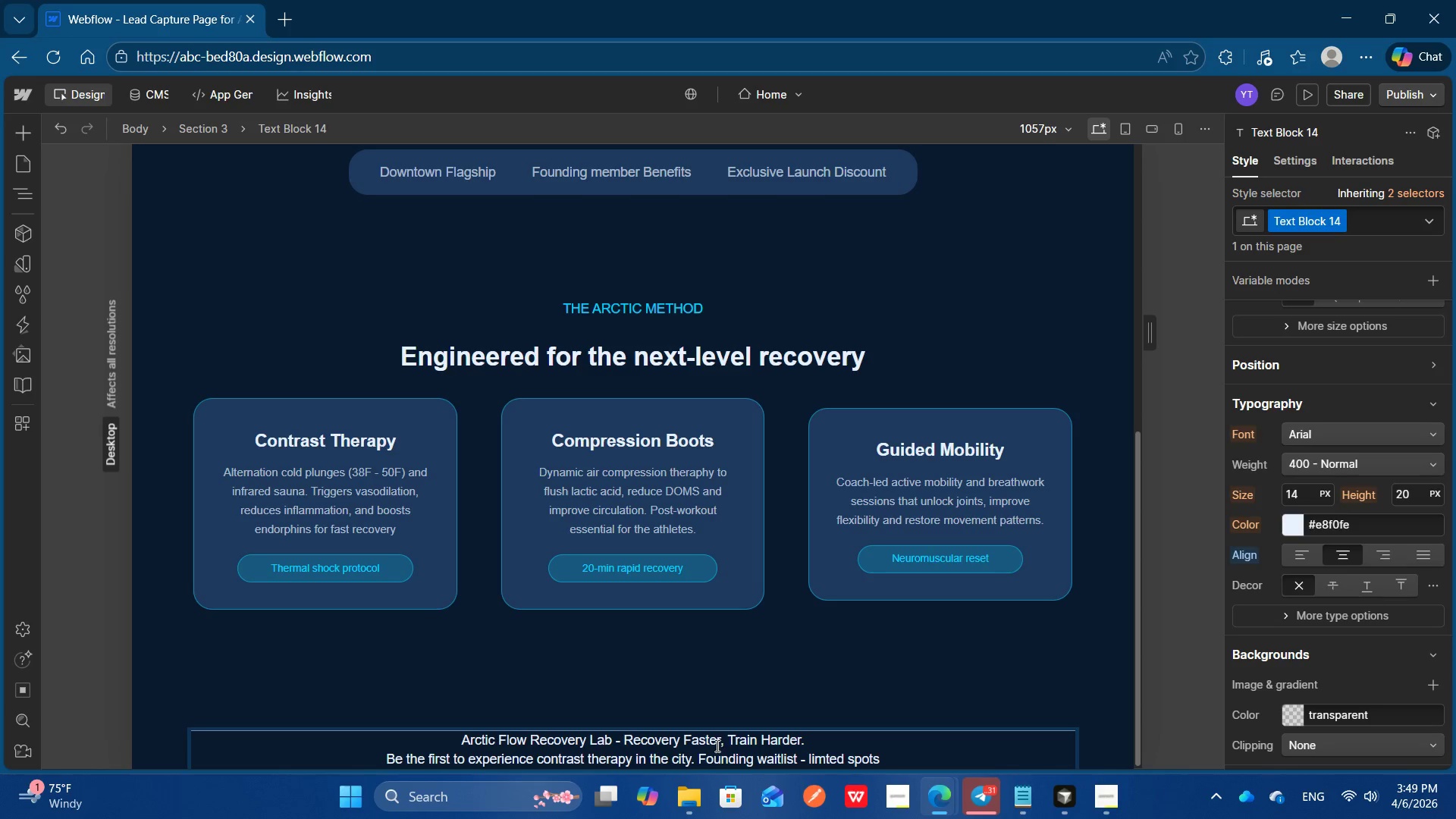 
left_click([699, 761])
 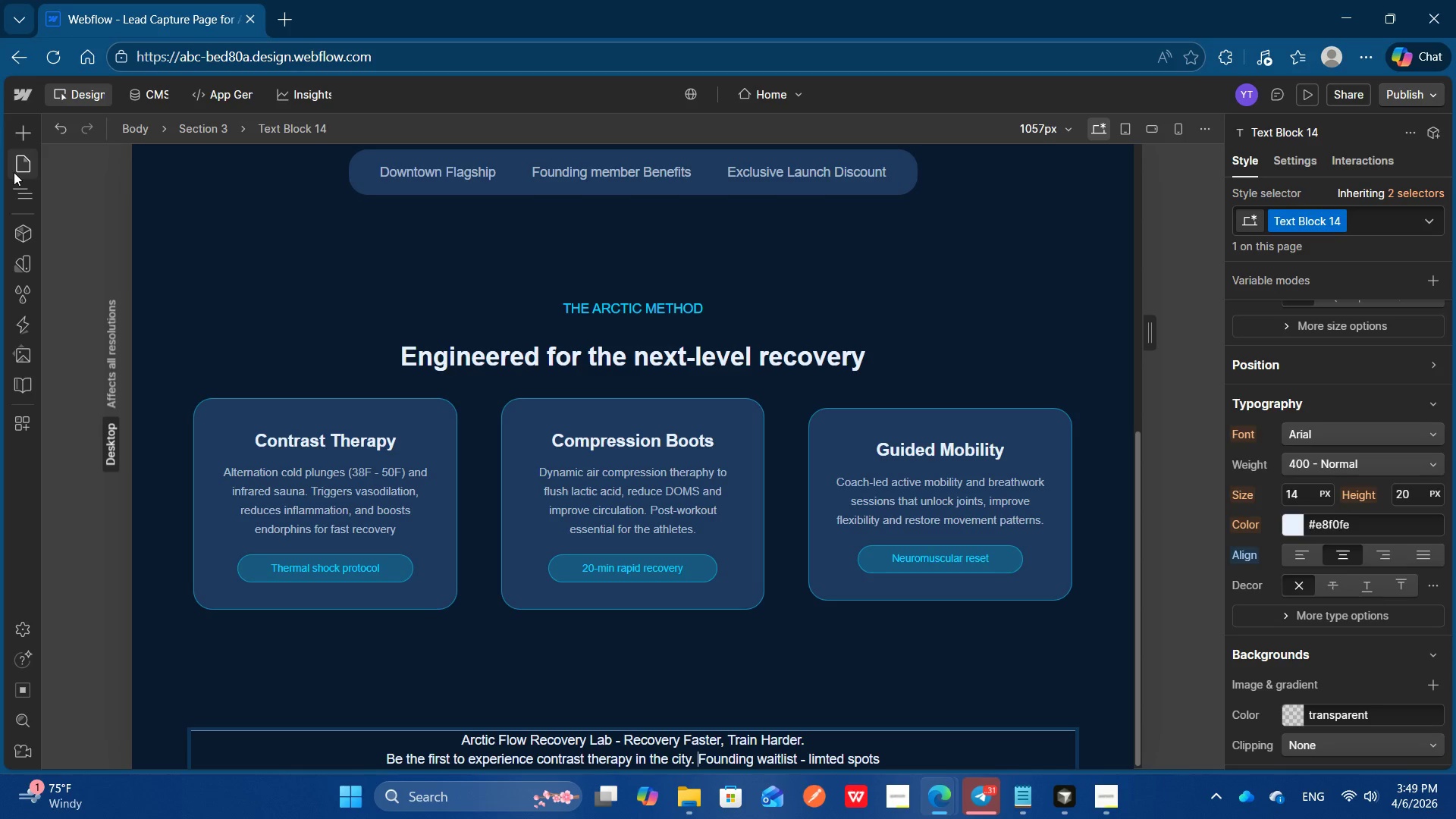 
left_click([24, 141])
 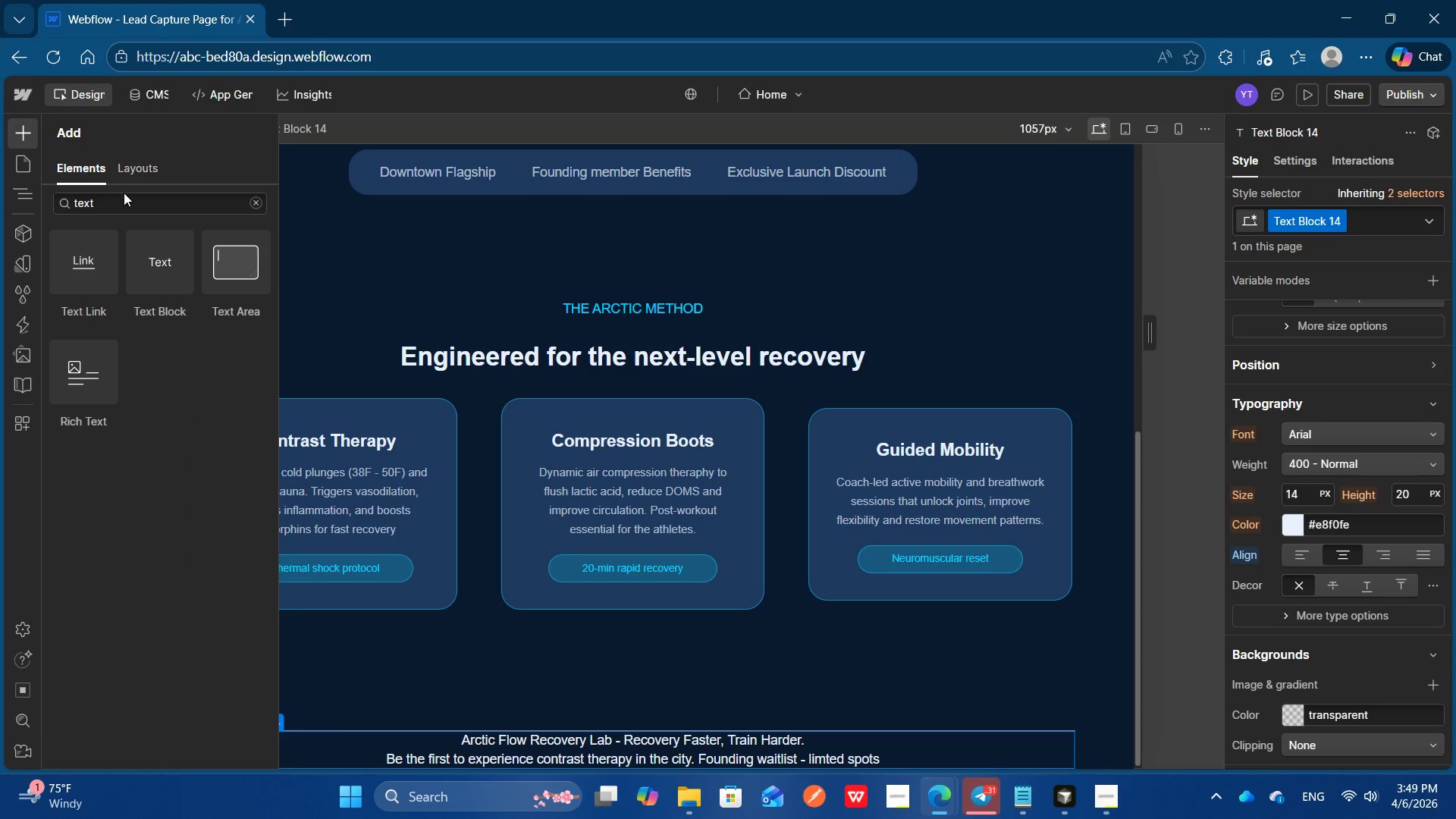 
left_click([124, 199])
 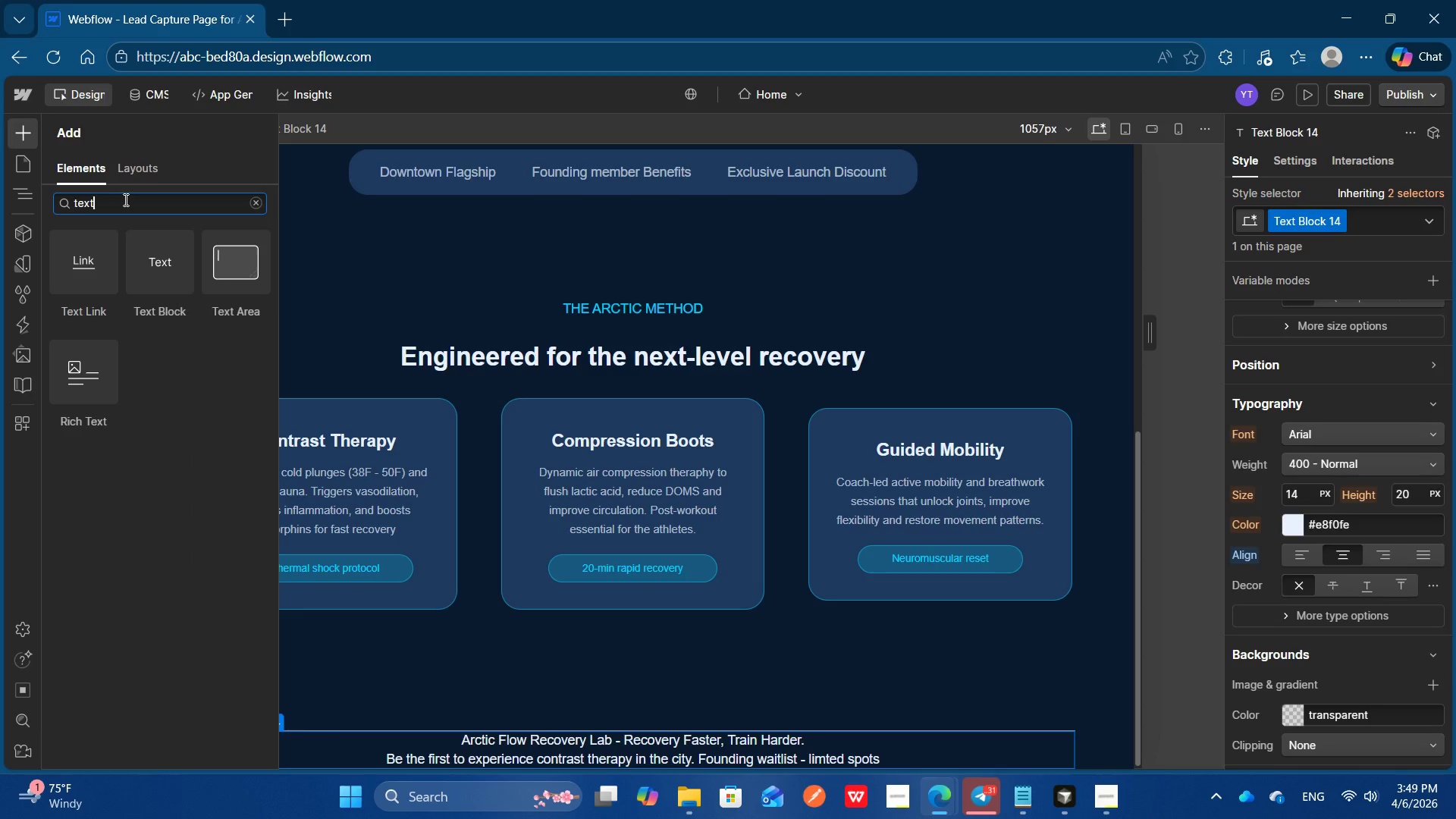 
key(Control+Backspace)
 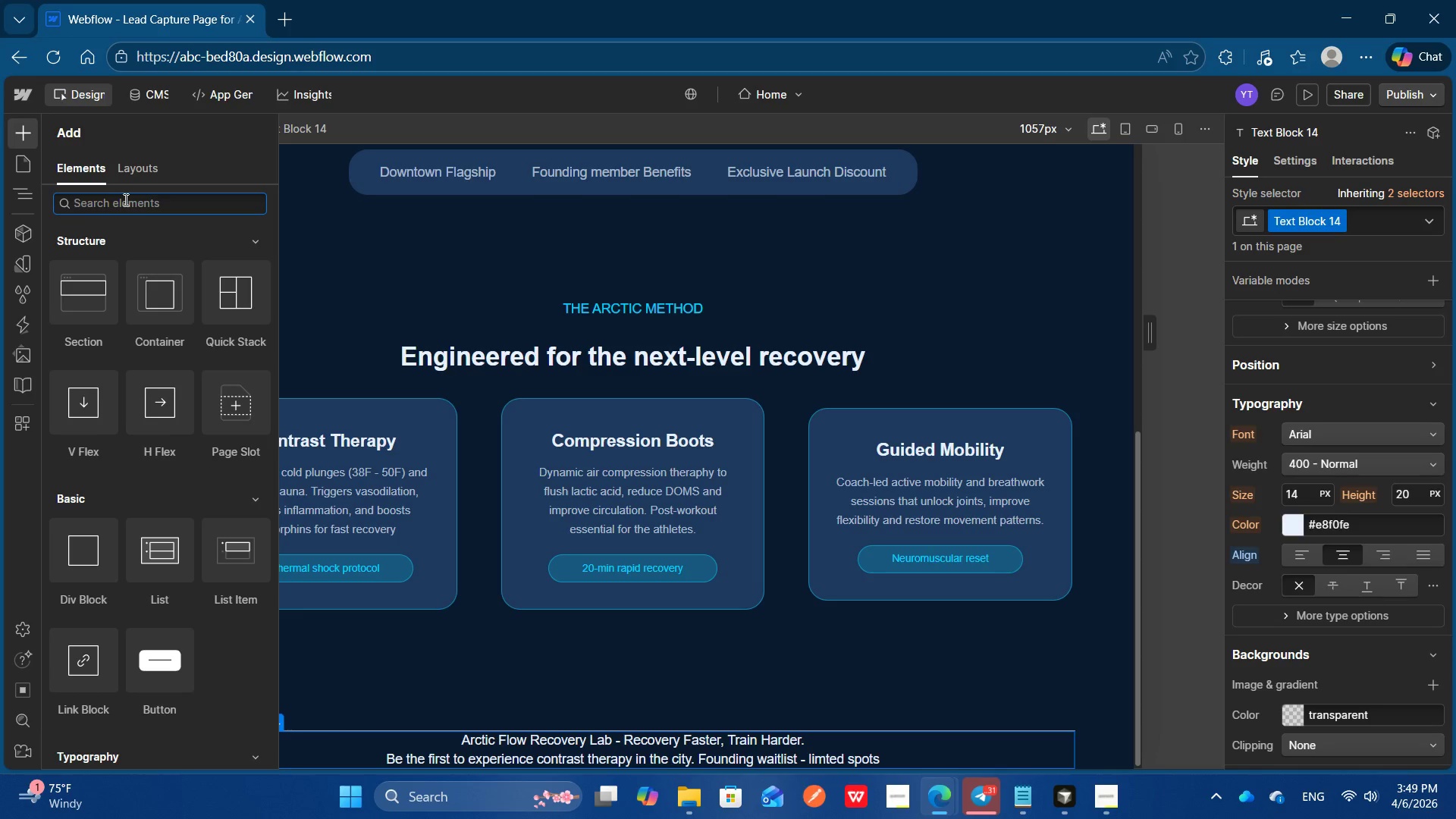 
type(spa)
key(Backspace)
key(Backspace)
key(Backspace)
 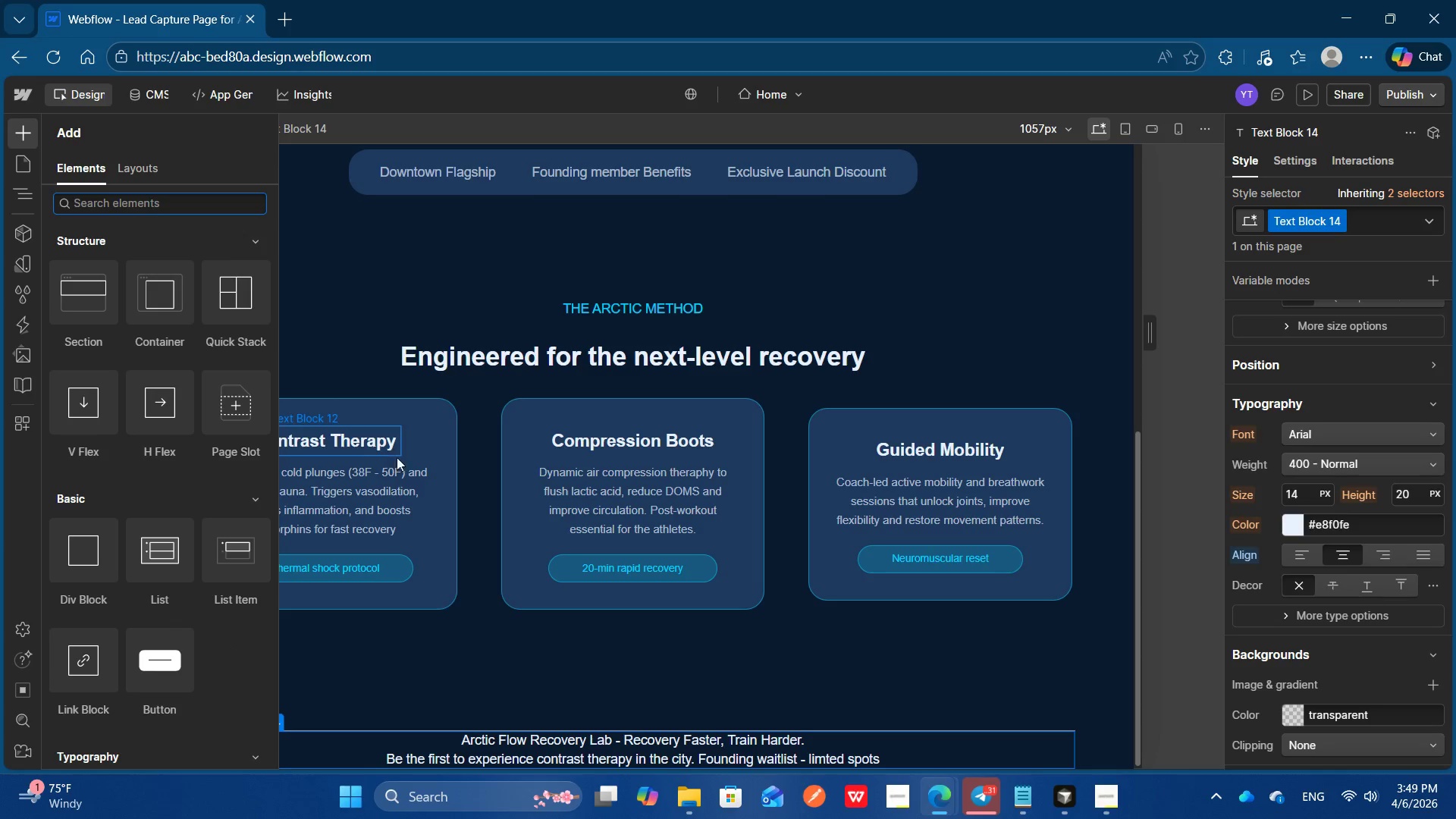 
key(Escape)
 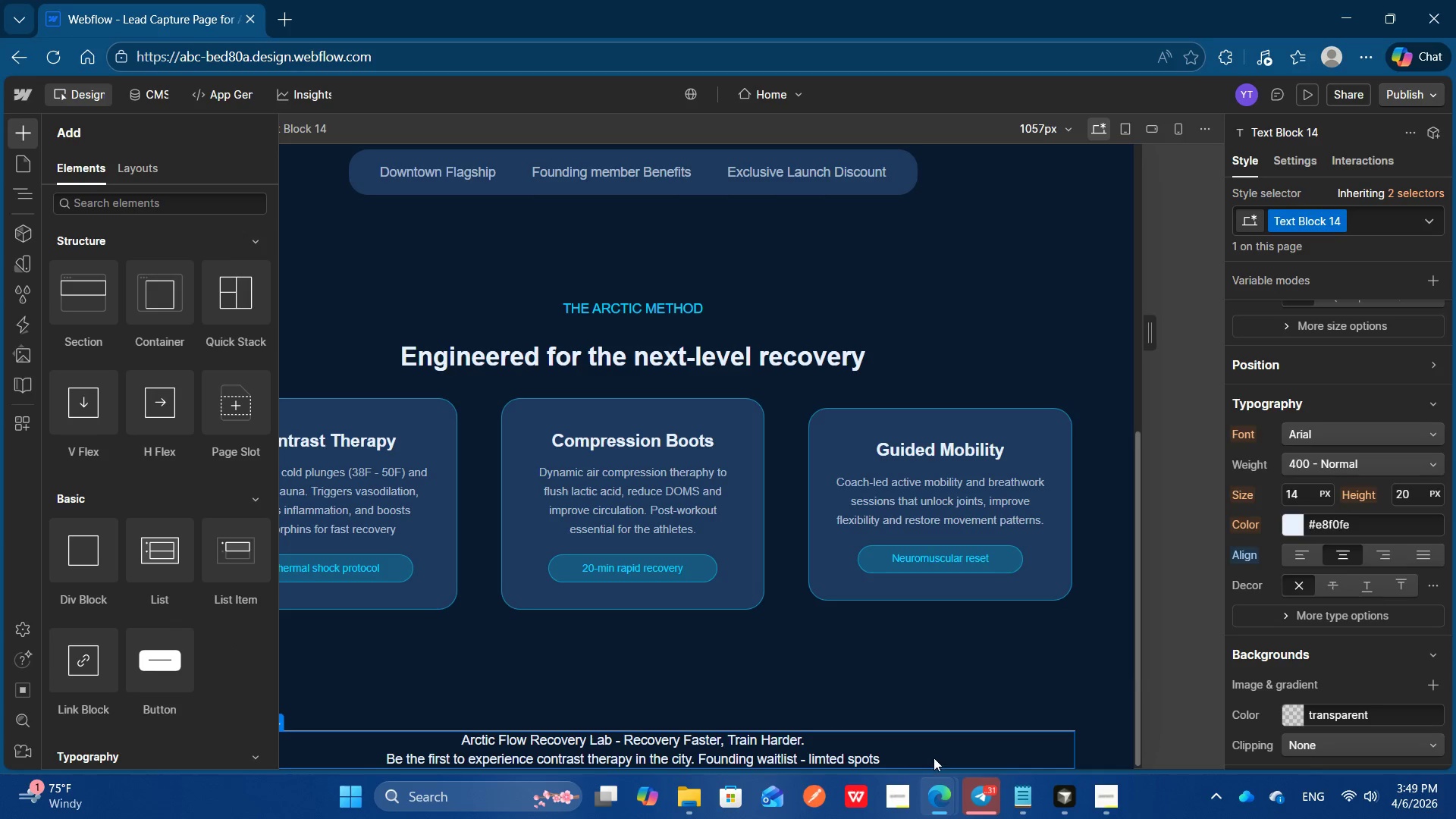 
left_click([934, 755])
 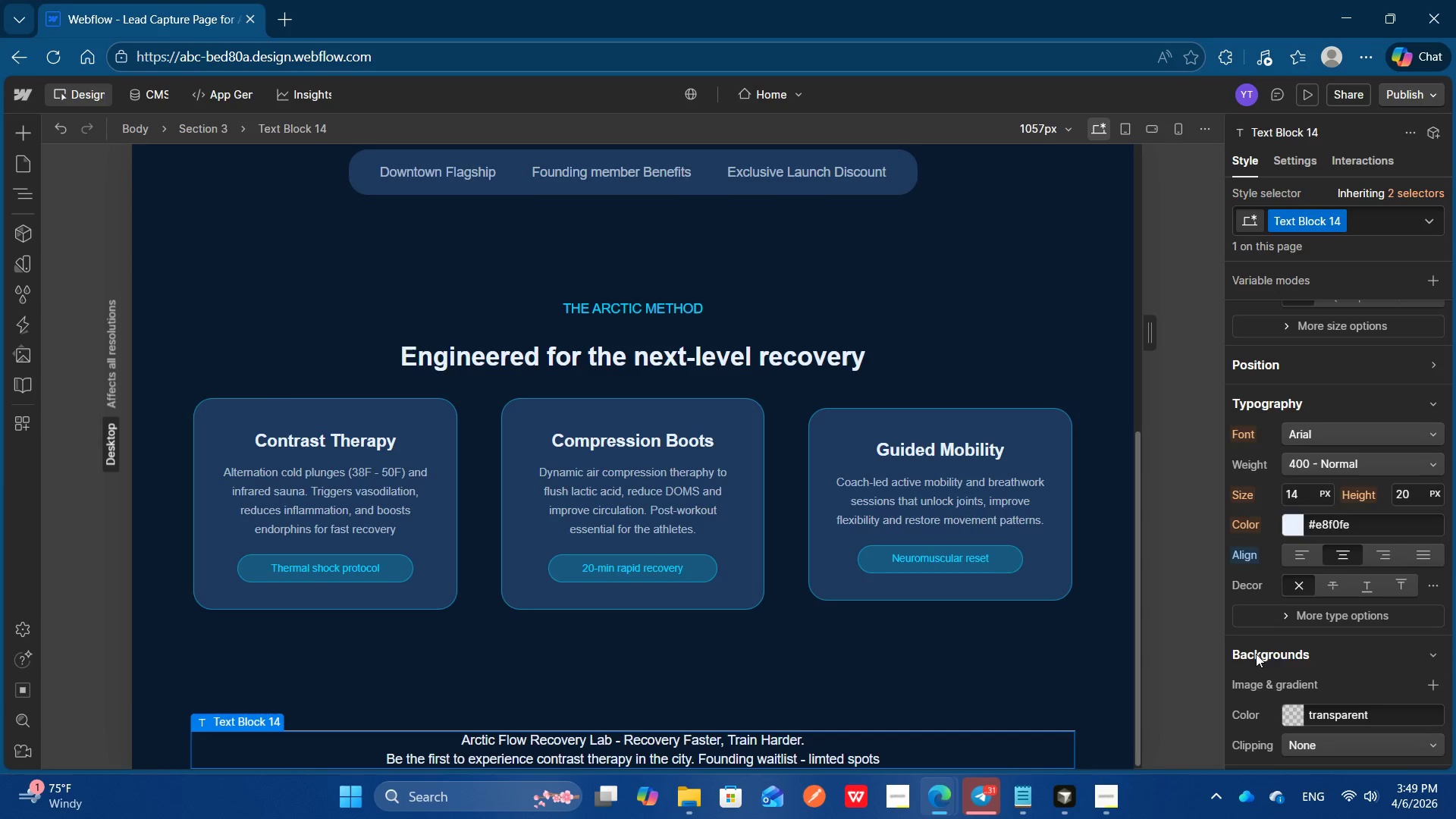 
wait(5.25)
 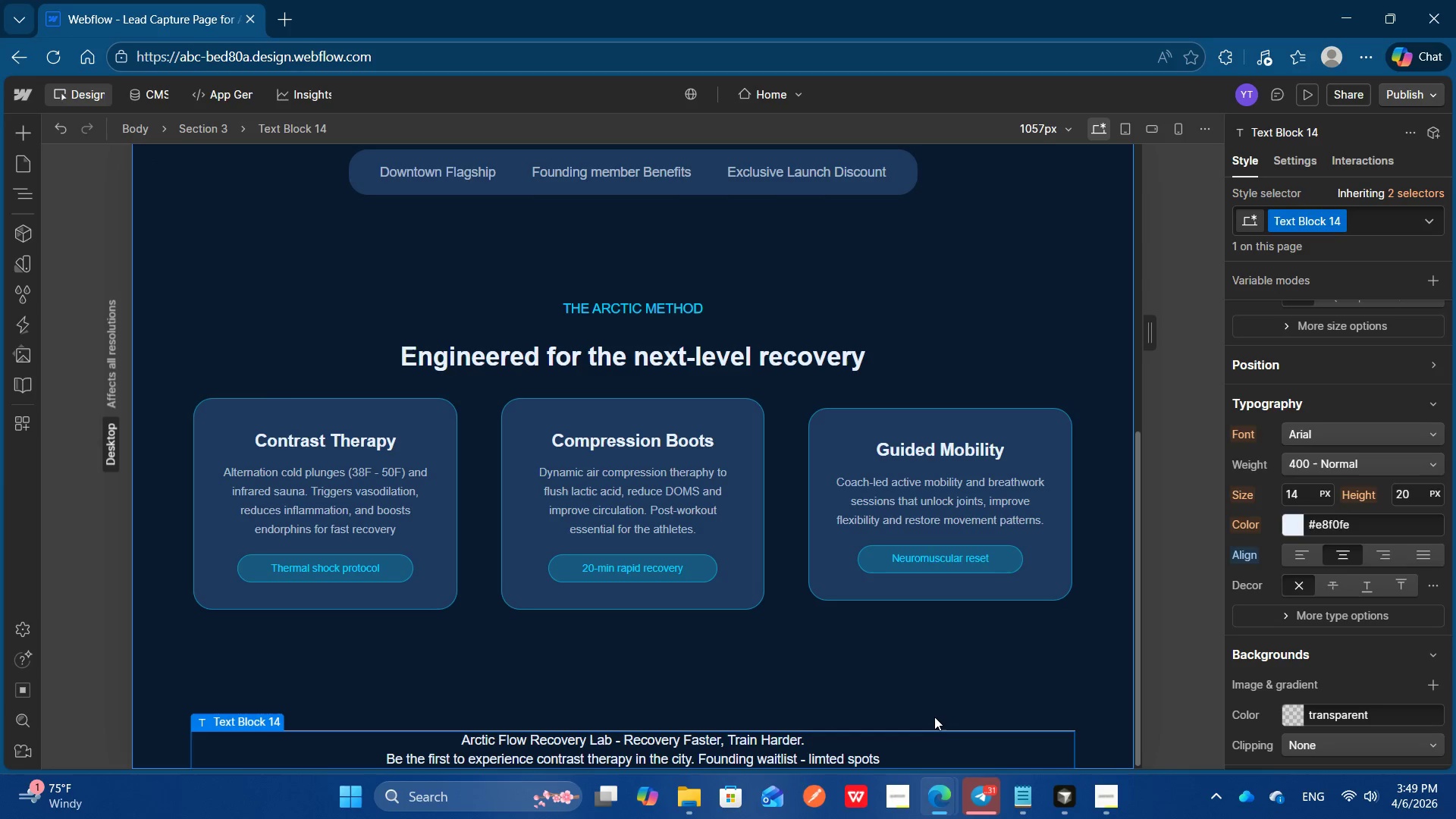 
scroll: coordinate [1329, 498], scroll_direction: none, amount: 0.0
 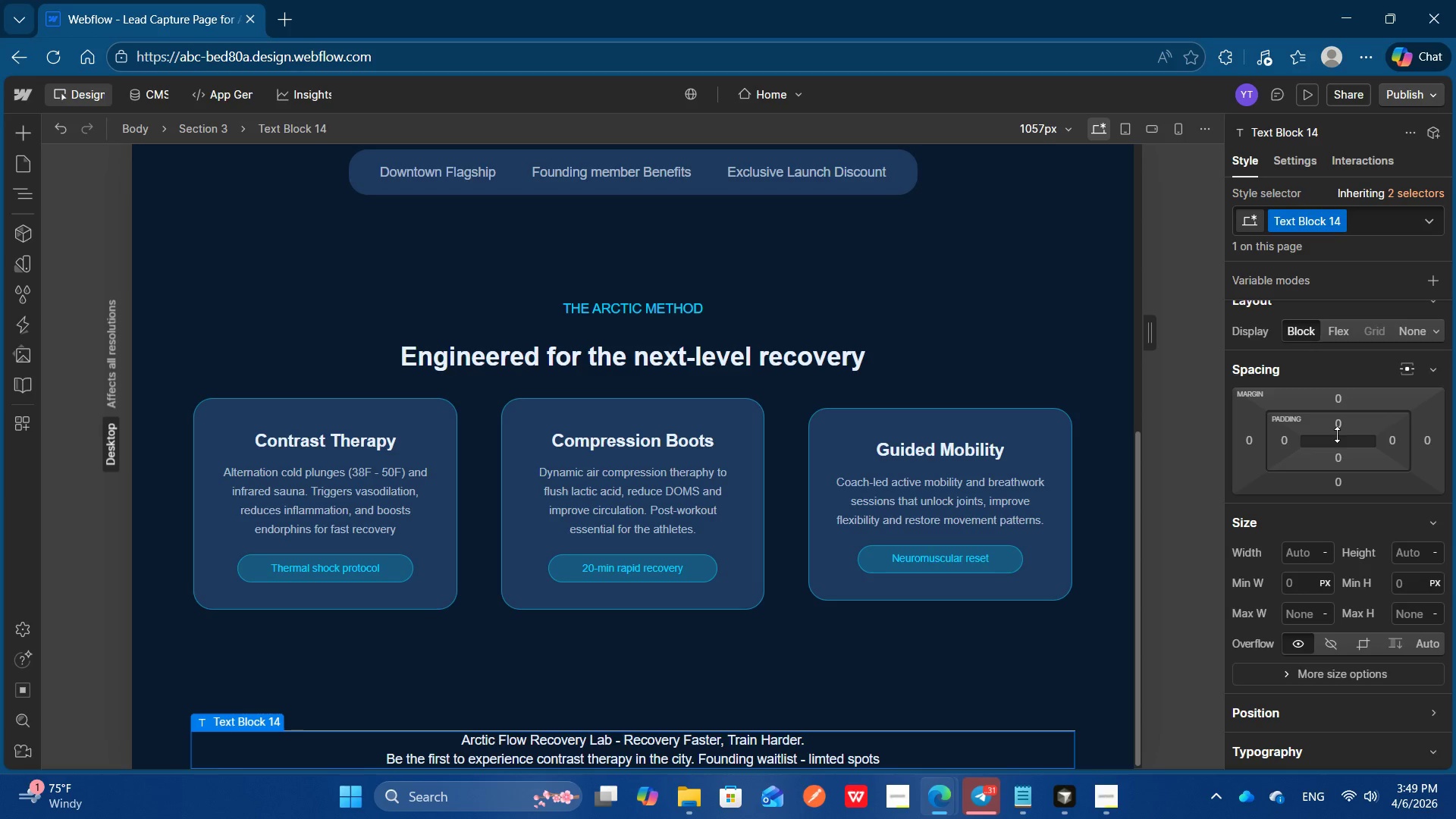 
left_click_drag(start_coordinate=[1337, 435], to_coordinate=[1345, 472])
 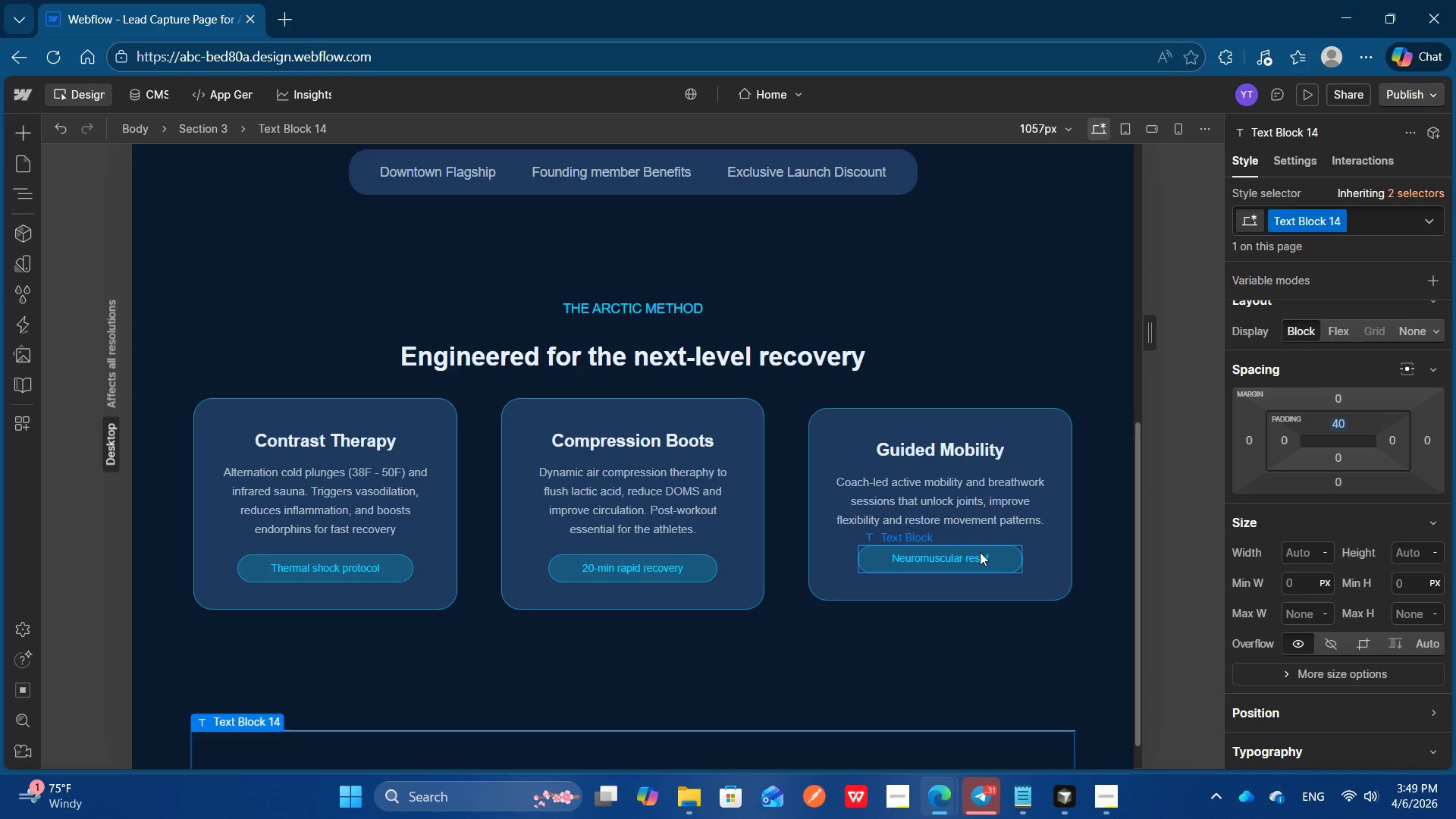 
scroll: coordinate [978, 559], scroll_direction: down, amount: 4.0
 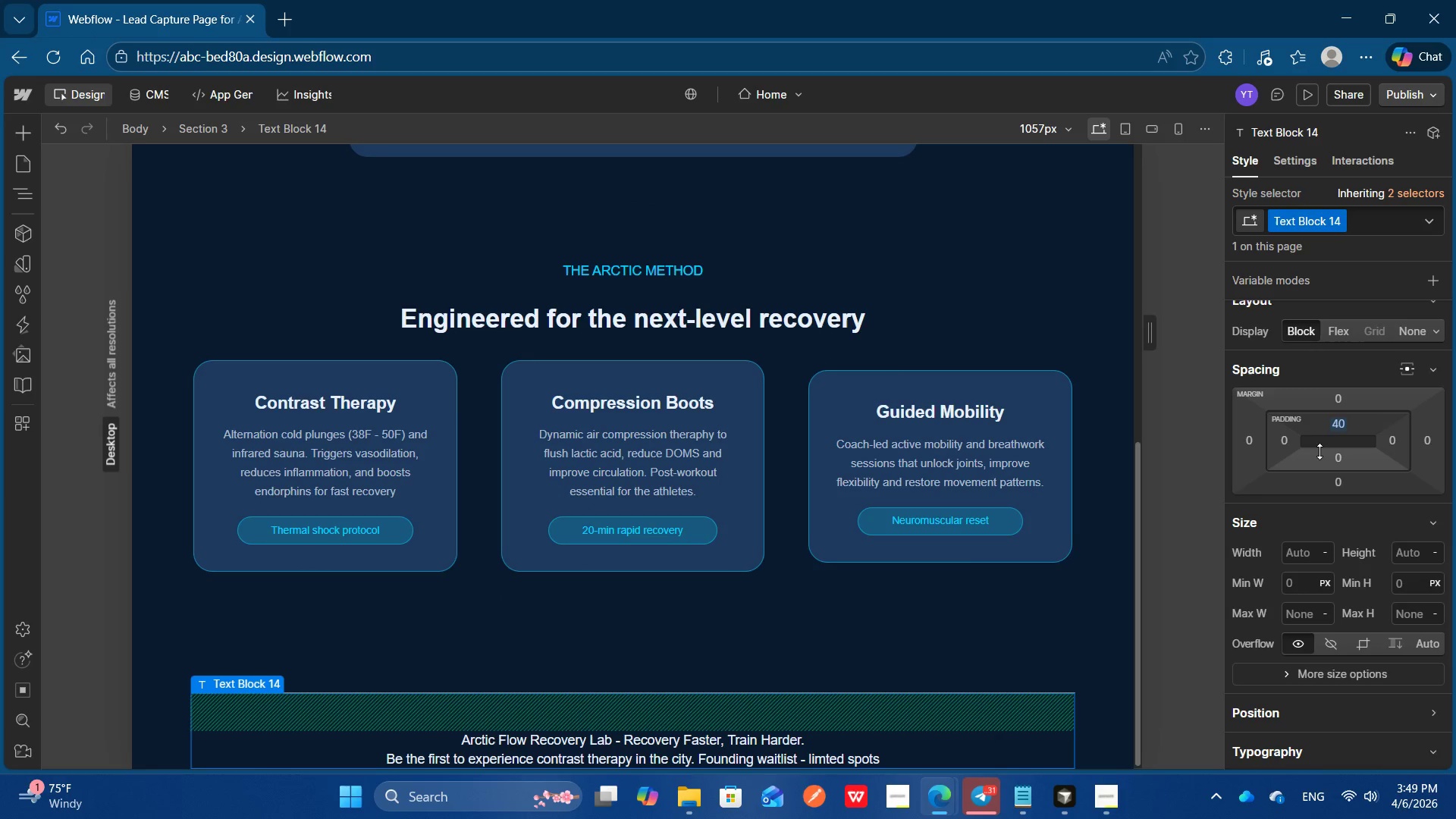 
left_click_drag(start_coordinate=[1327, 453], to_coordinate=[1326, 422])
 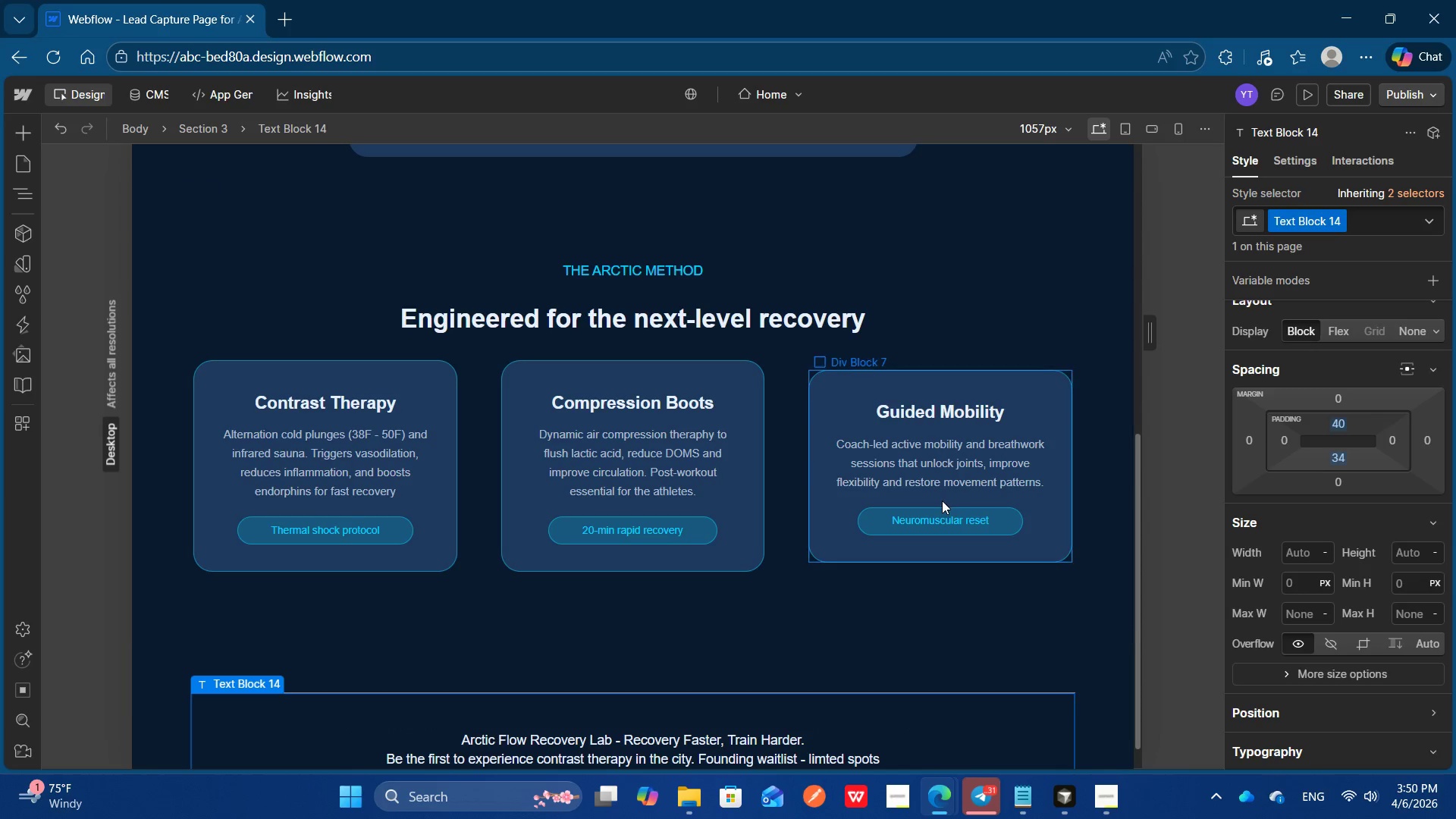 
scroll: coordinate [927, 525], scroll_direction: down, amount: 6.0
 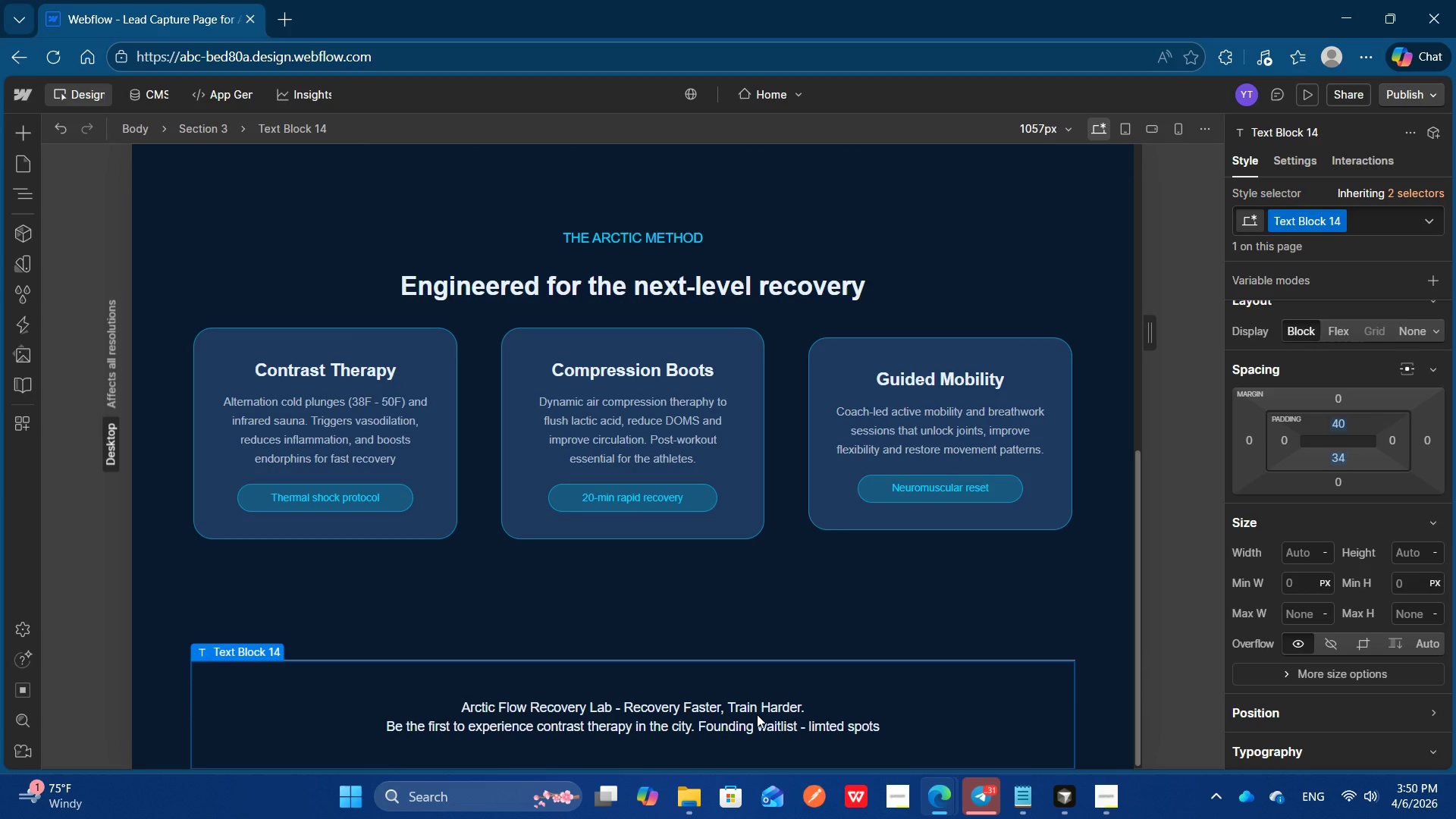 
left_click([757, 714])
 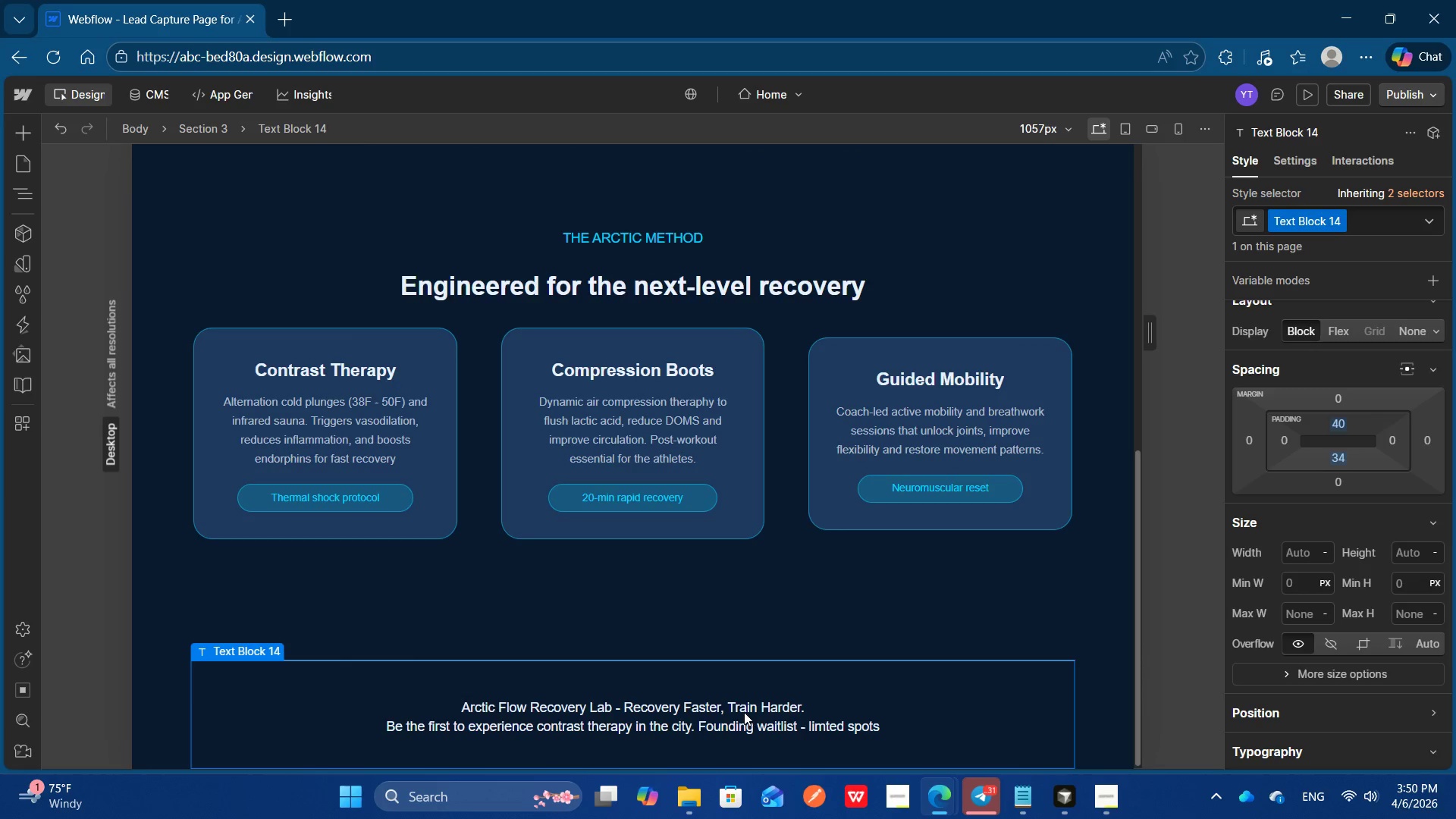 
left_click([741, 711])
 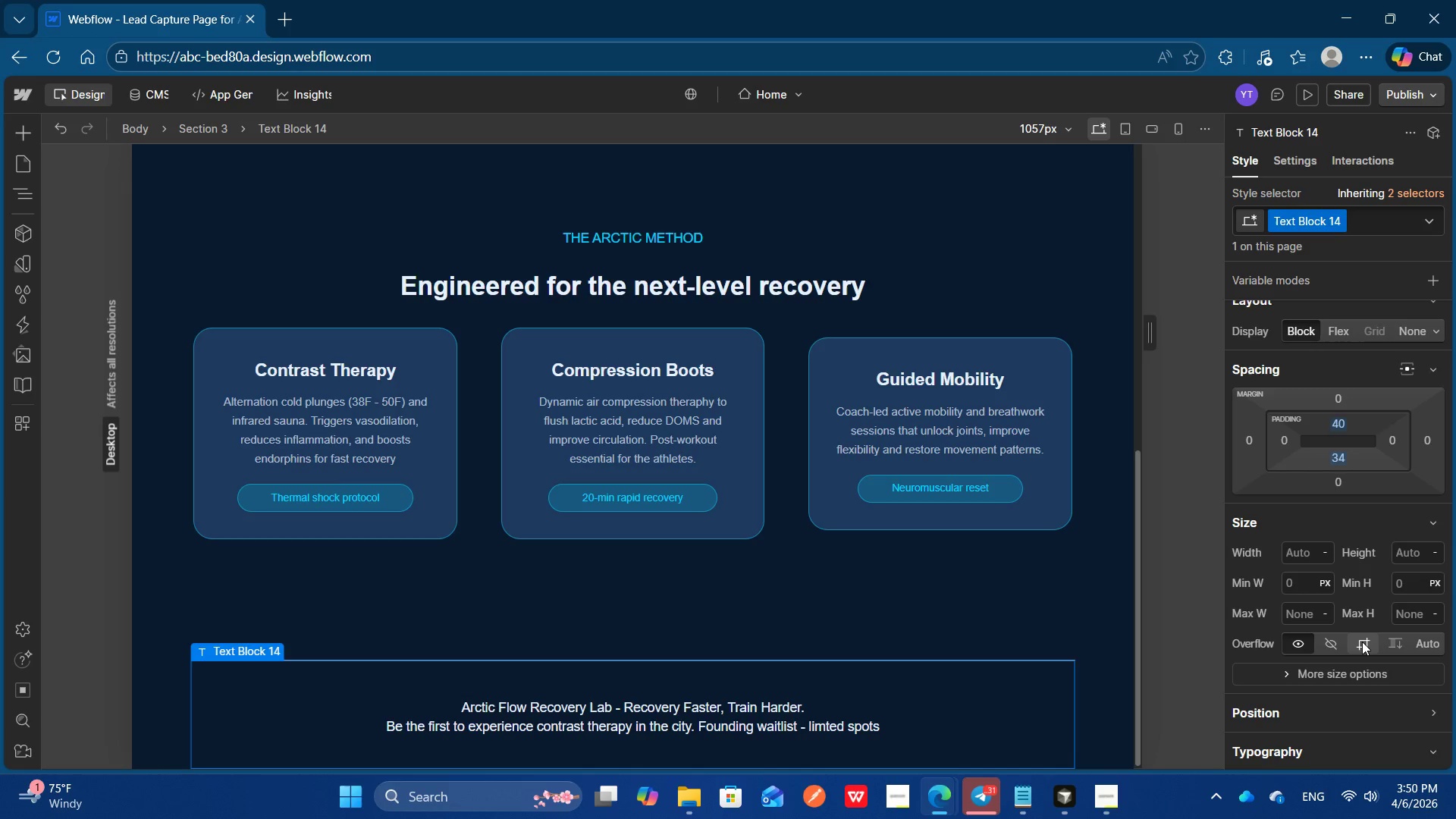 
scroll: coordinate [1362, 642], scroll_direction: down, amount: 1.0
 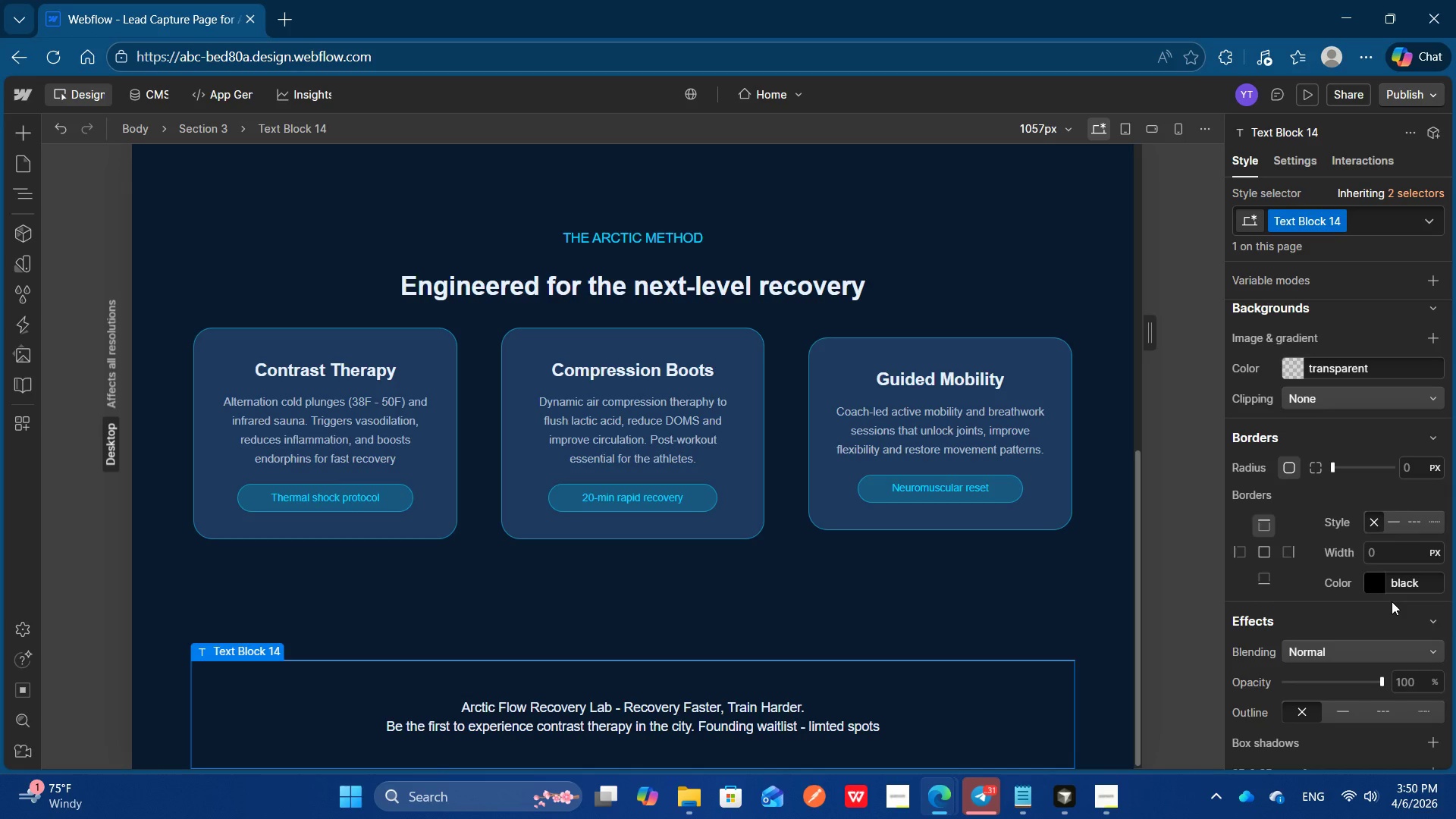 
scroll: coordinate [1402, 470], scroll_direction: none, amount: 0.0
 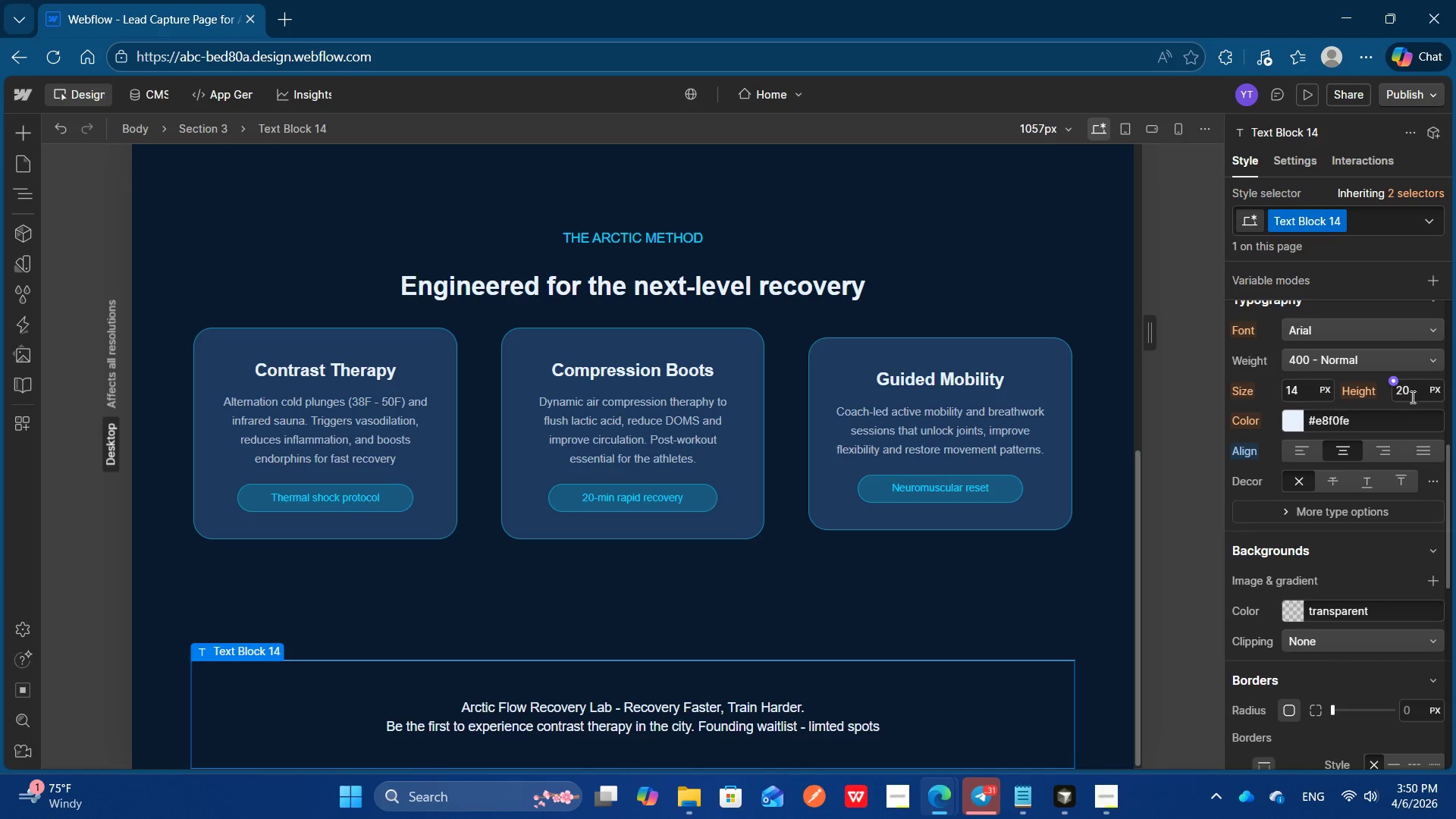 
left_click([1411, 397])
 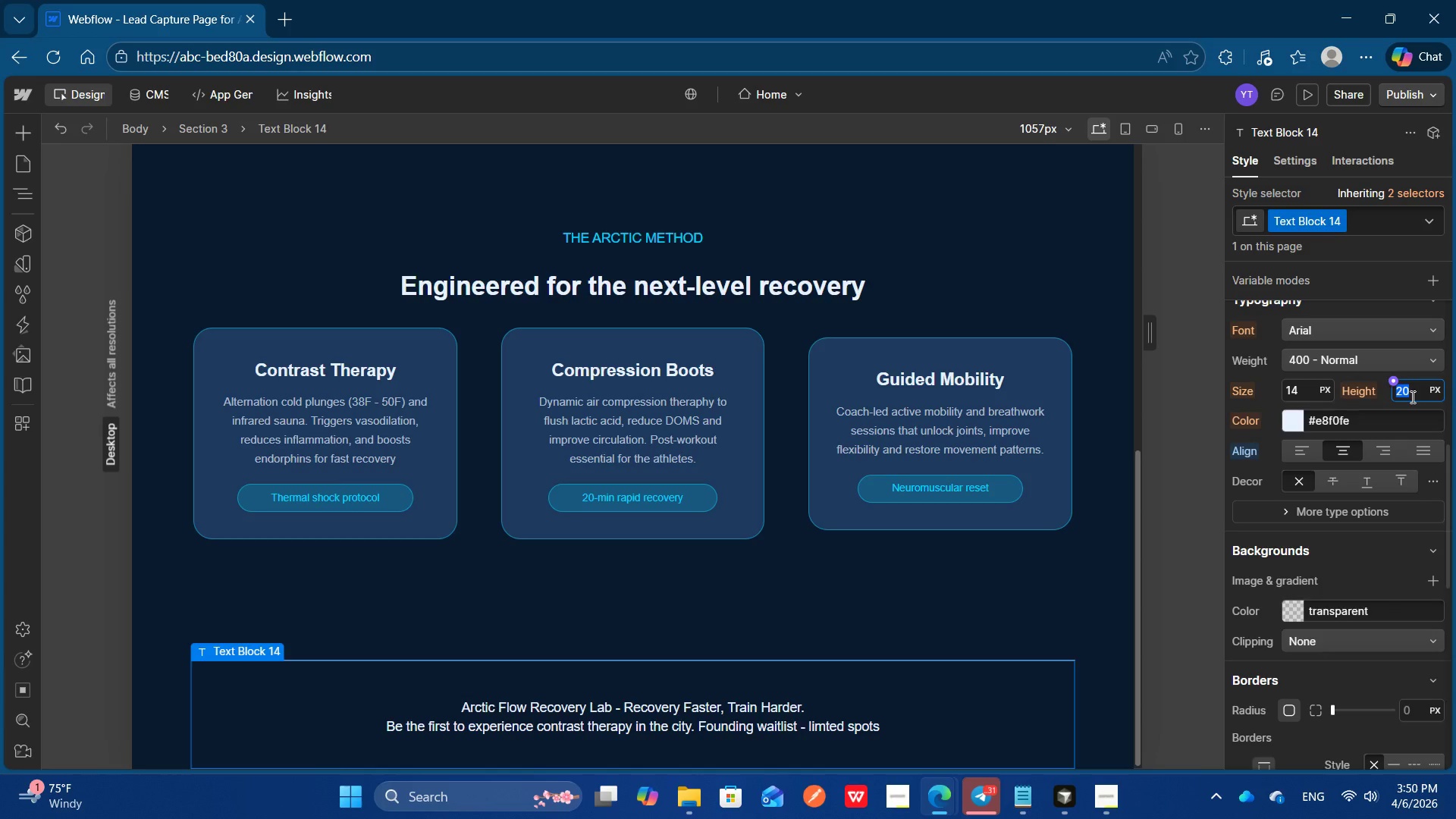 
key(ArrowUp)
 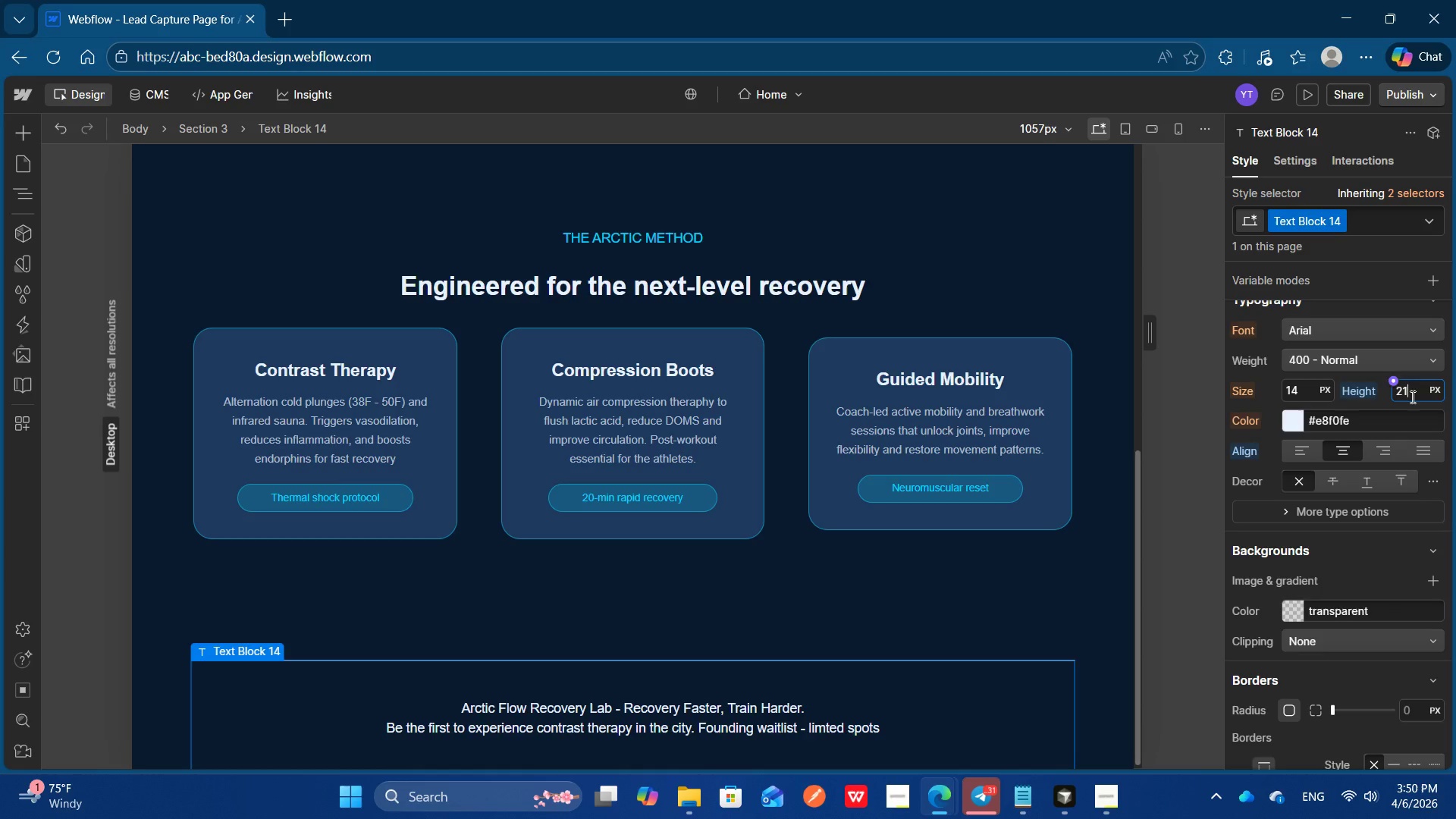 
key(ArrowUp)
 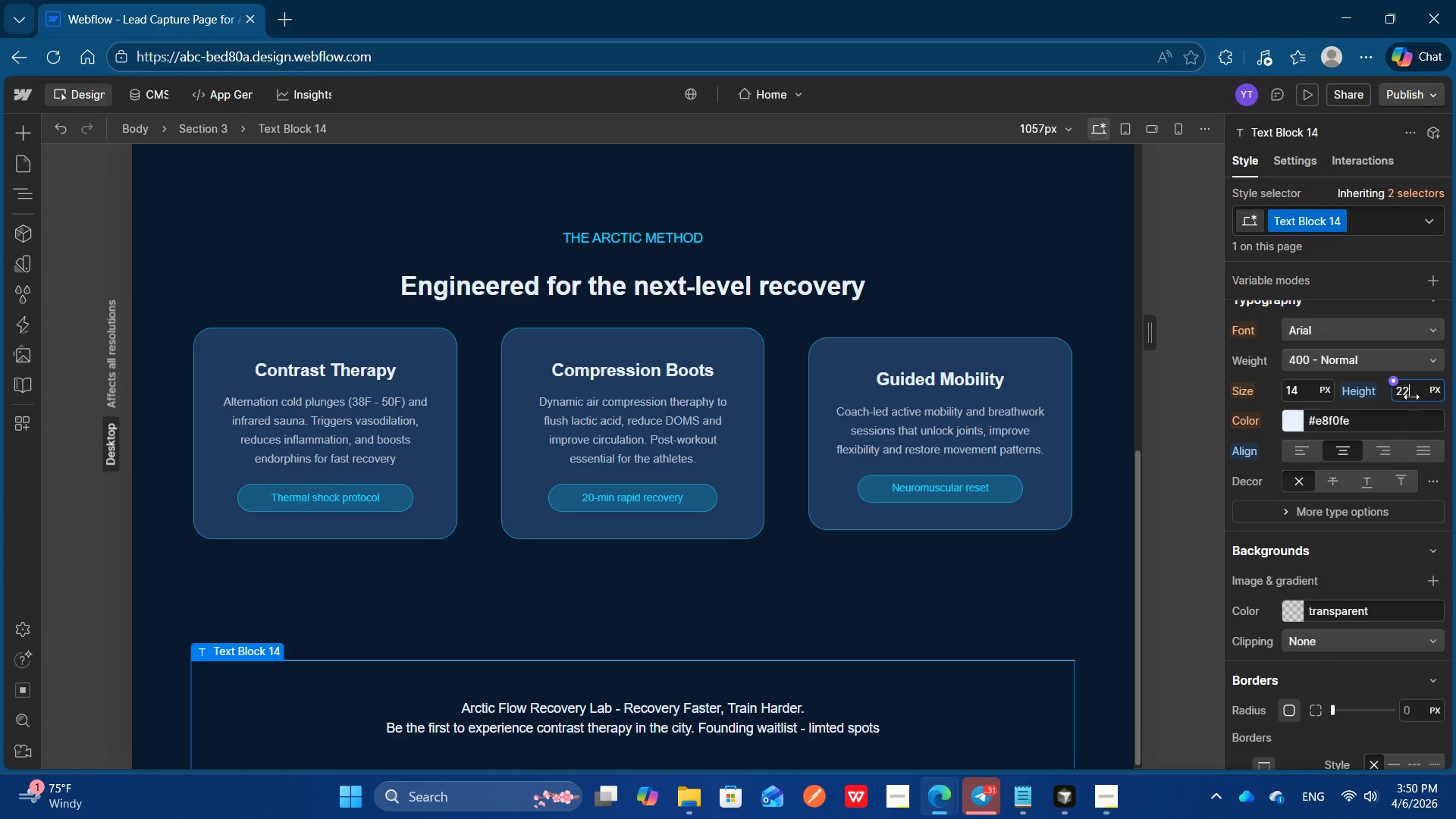 
key(ArrowUp)
 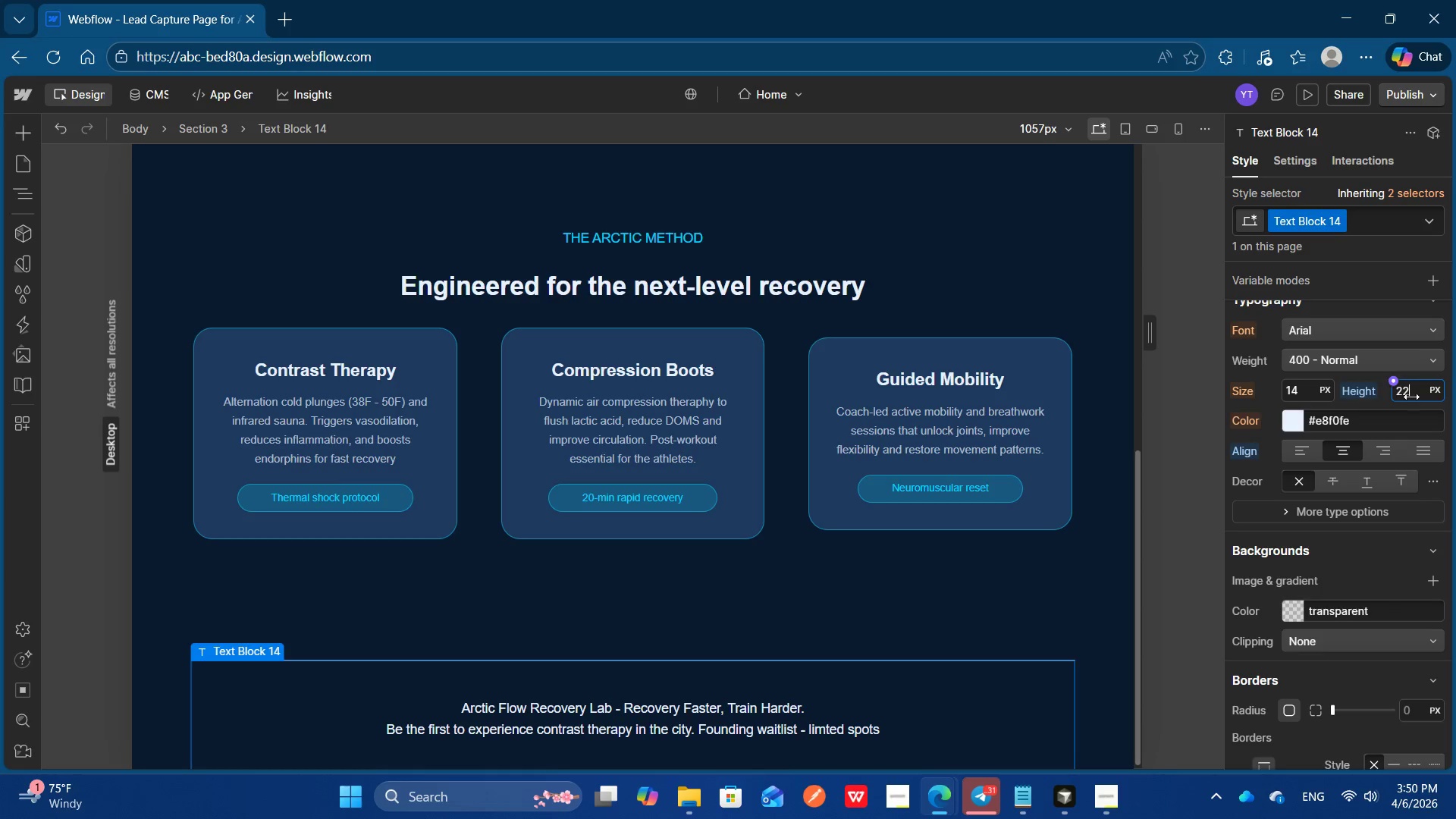 
key(ArrowUp)
 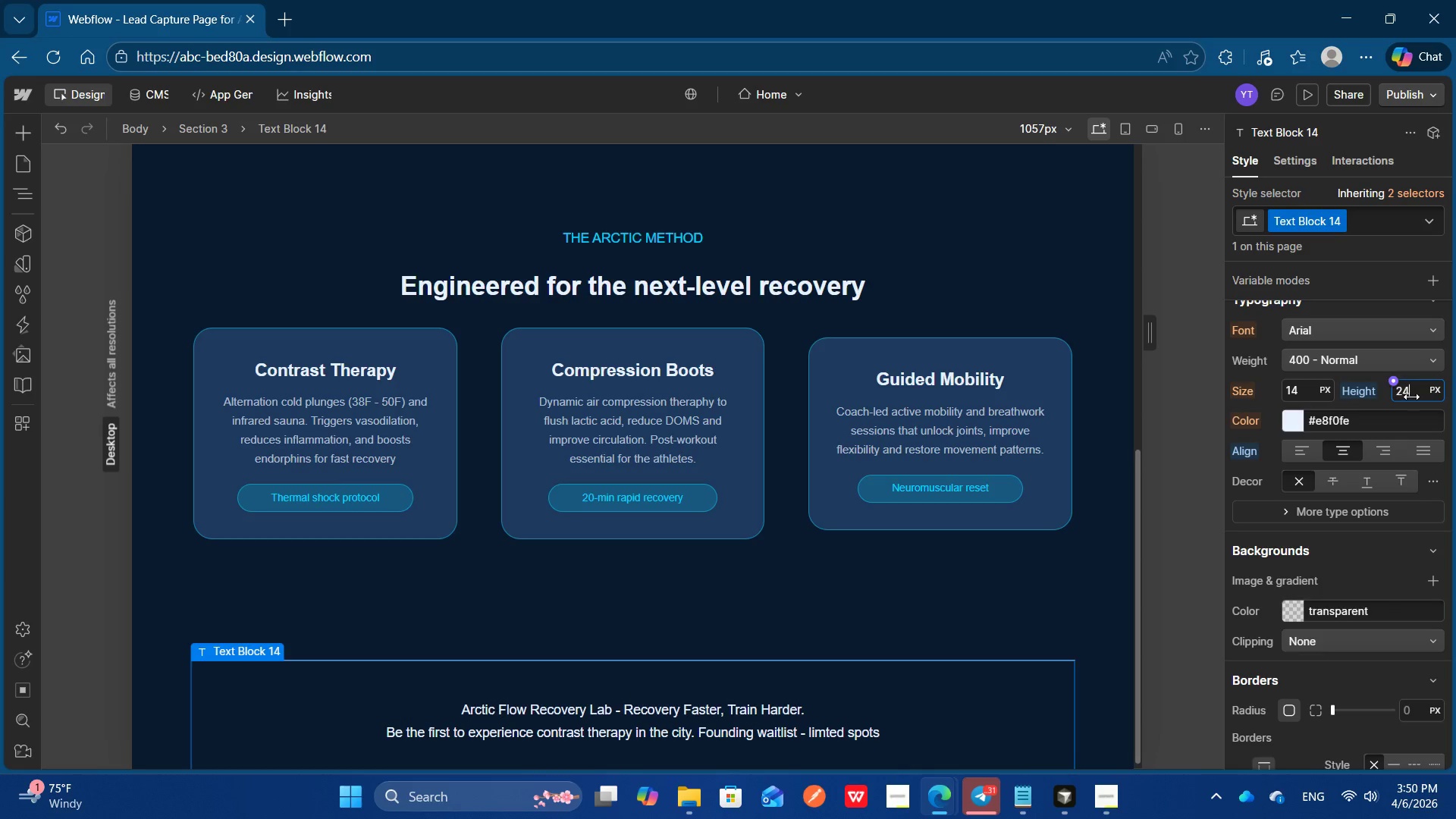 
hold_key(key=ArrowUp, duration=0.53)
 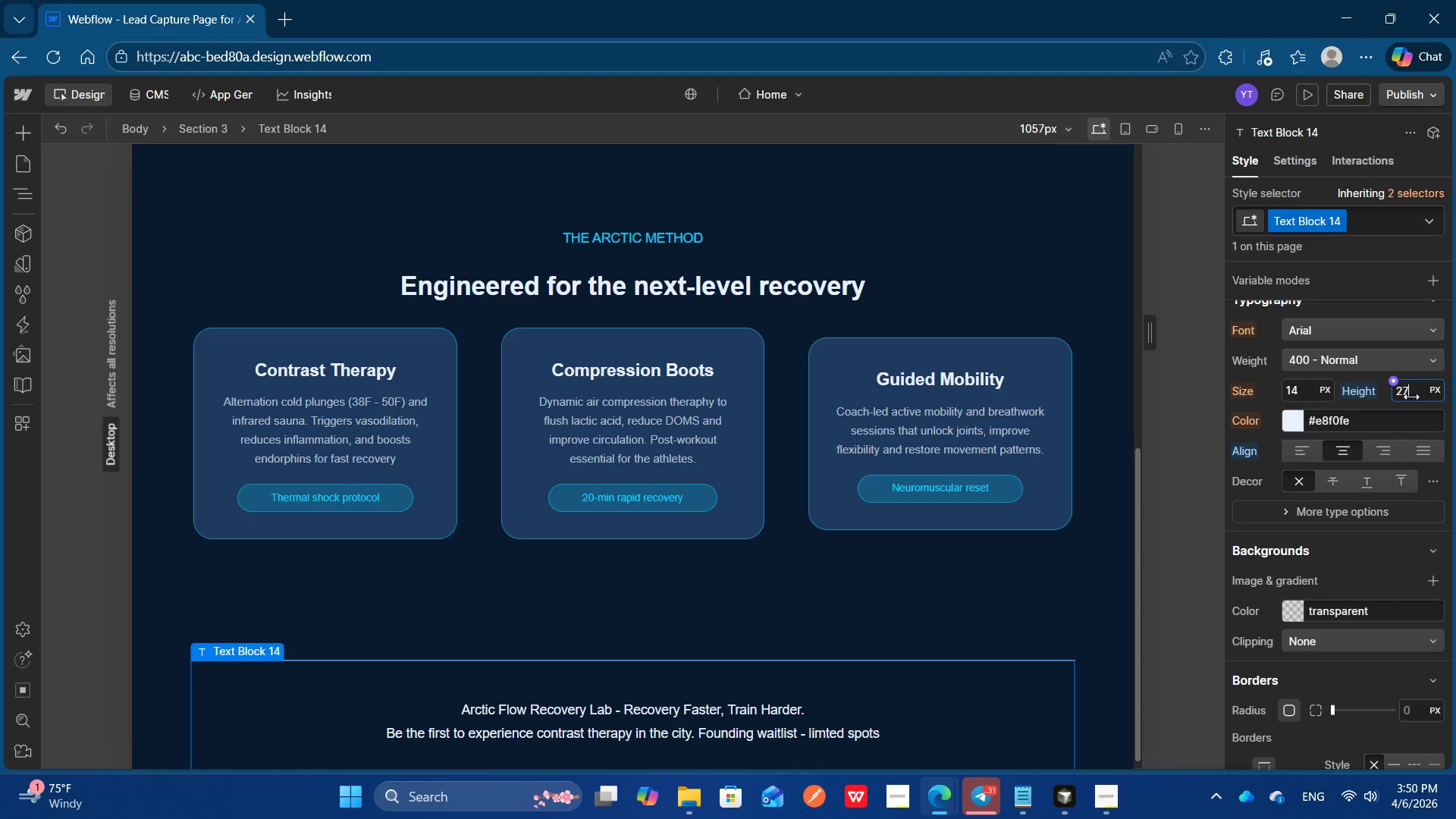 
key(ArrowUp)
 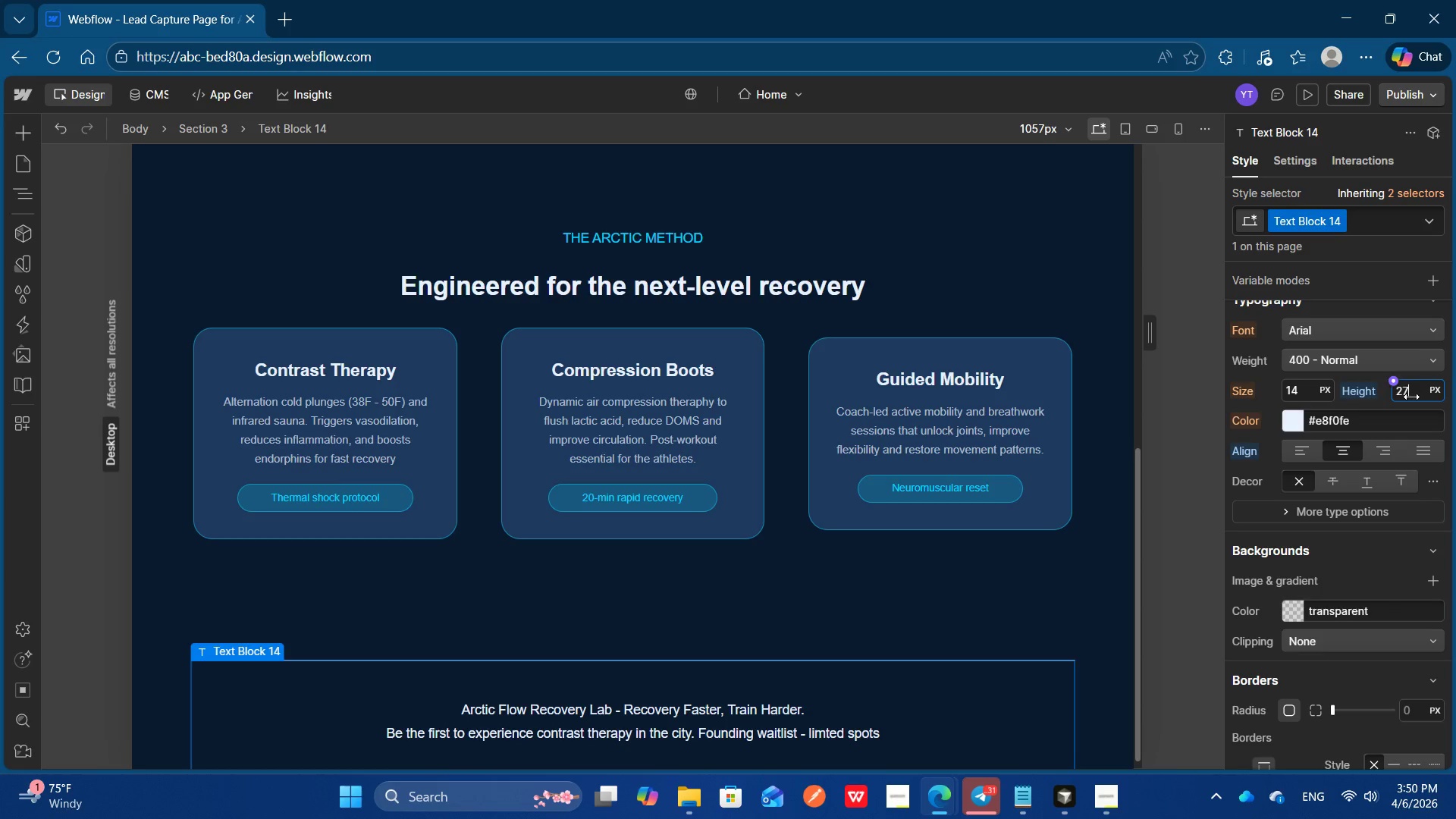 
key(ArrowUp)
 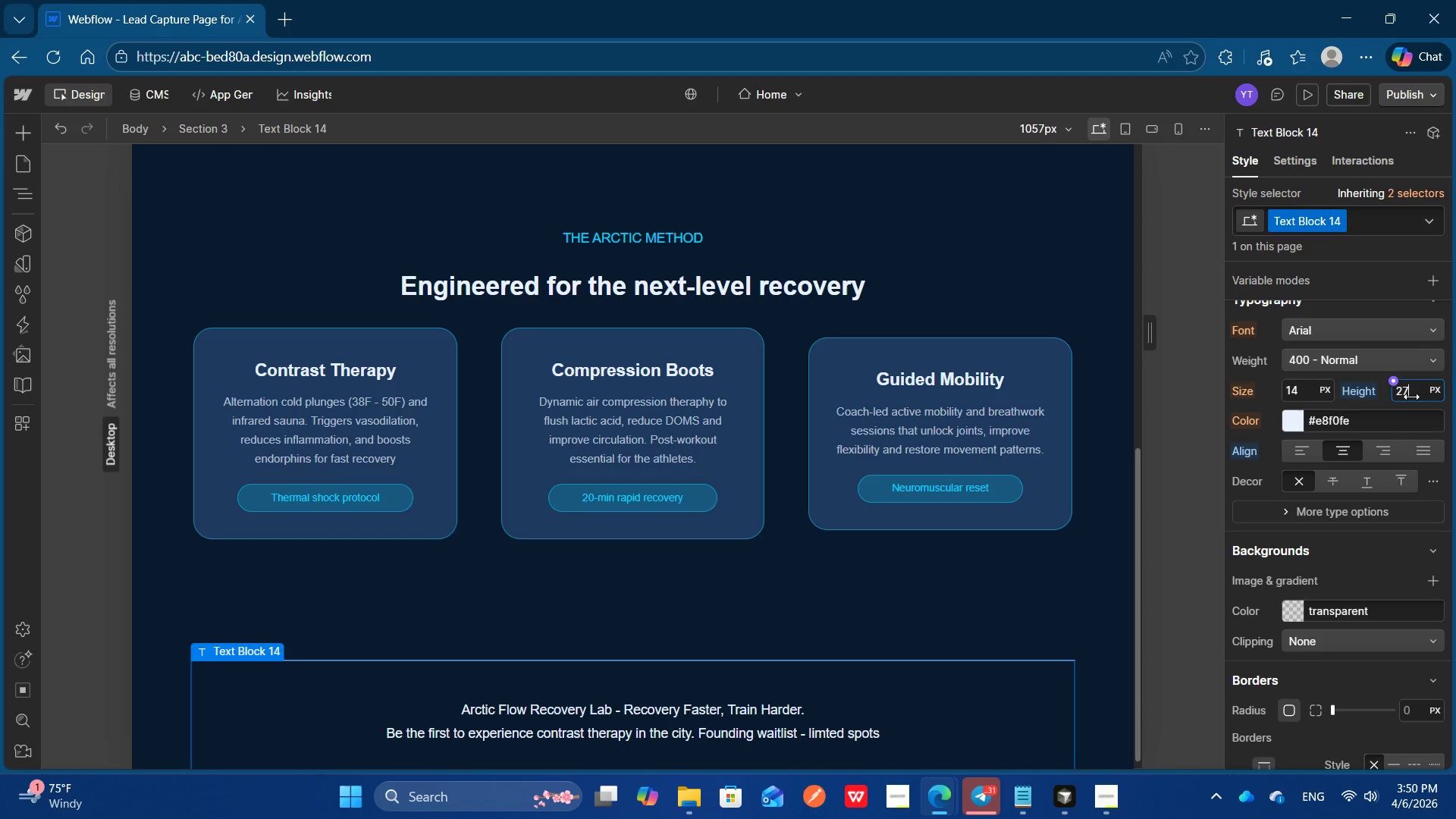 
key(ArrowUp)
 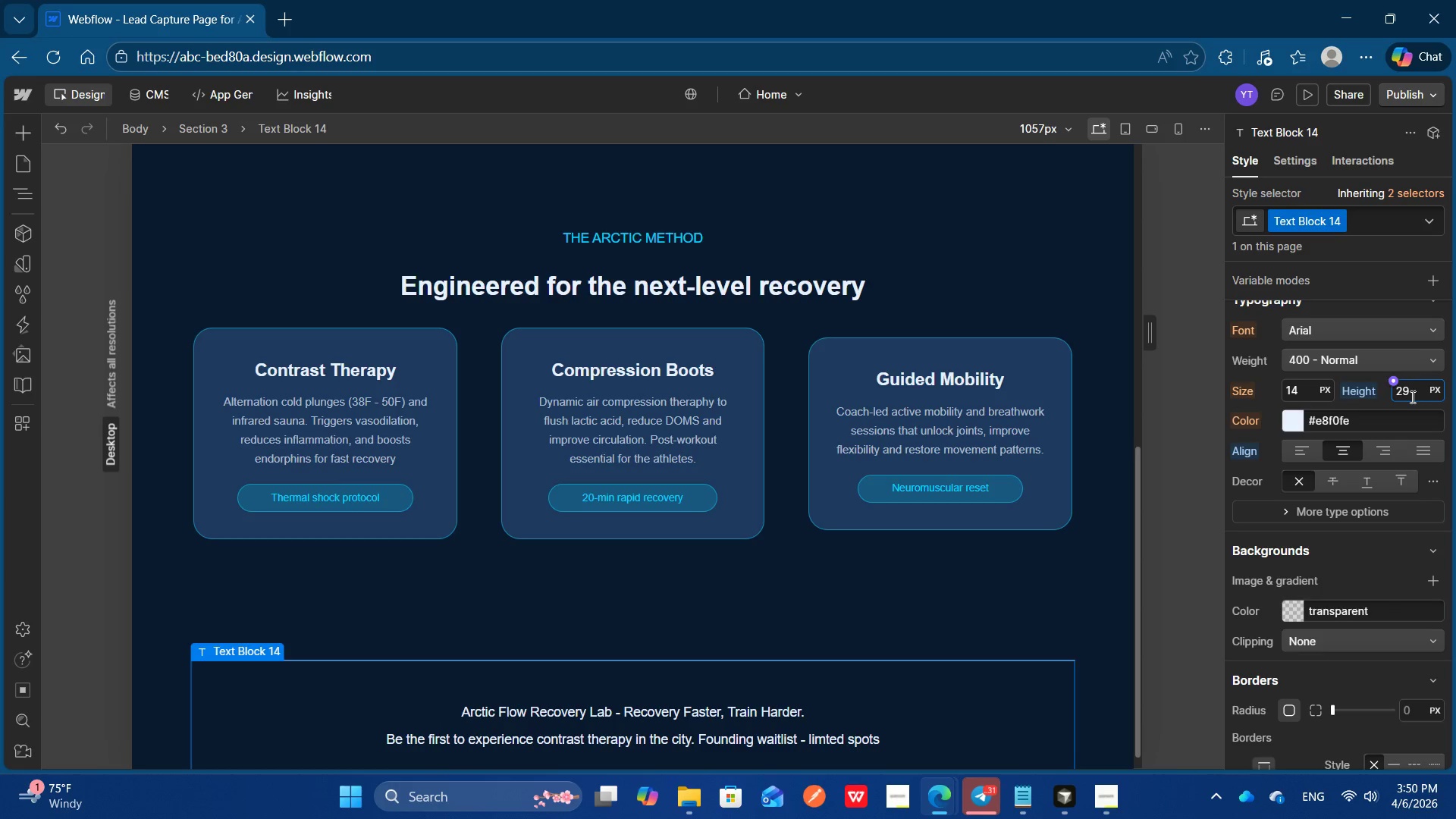 
key(ArrowUp)
 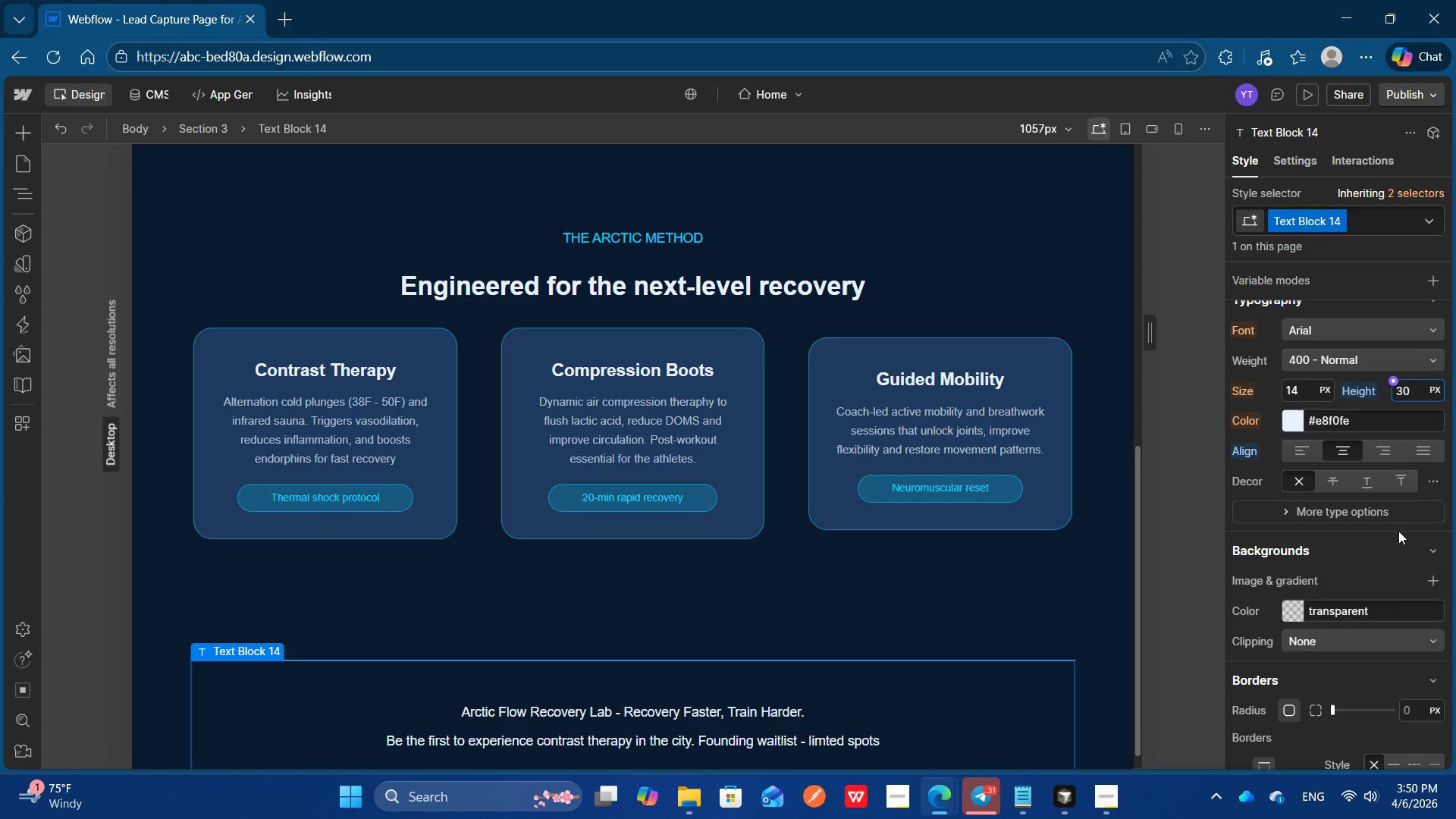 
mouse_move([1395, 490])
 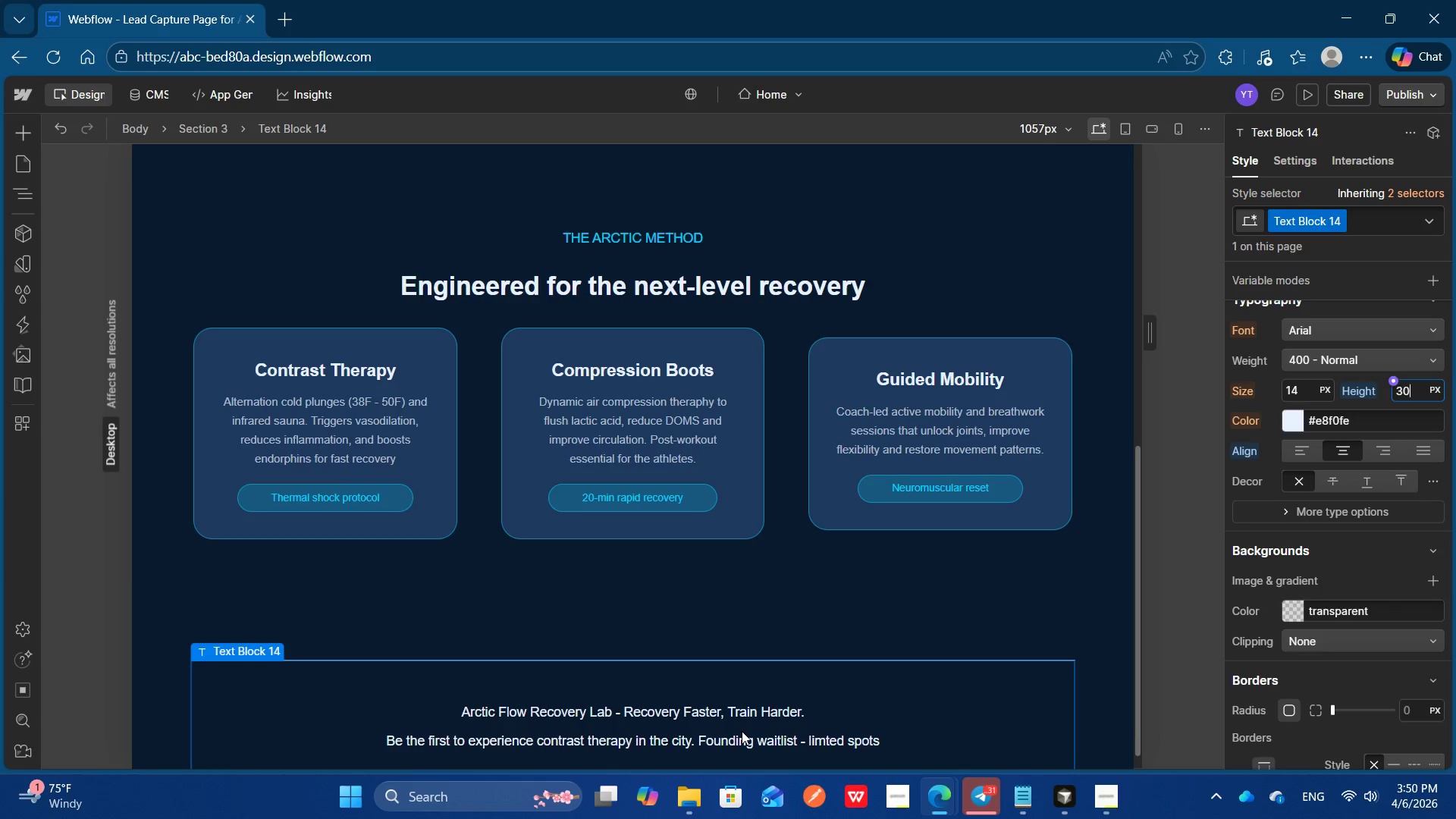 
left_click([742, 731])
 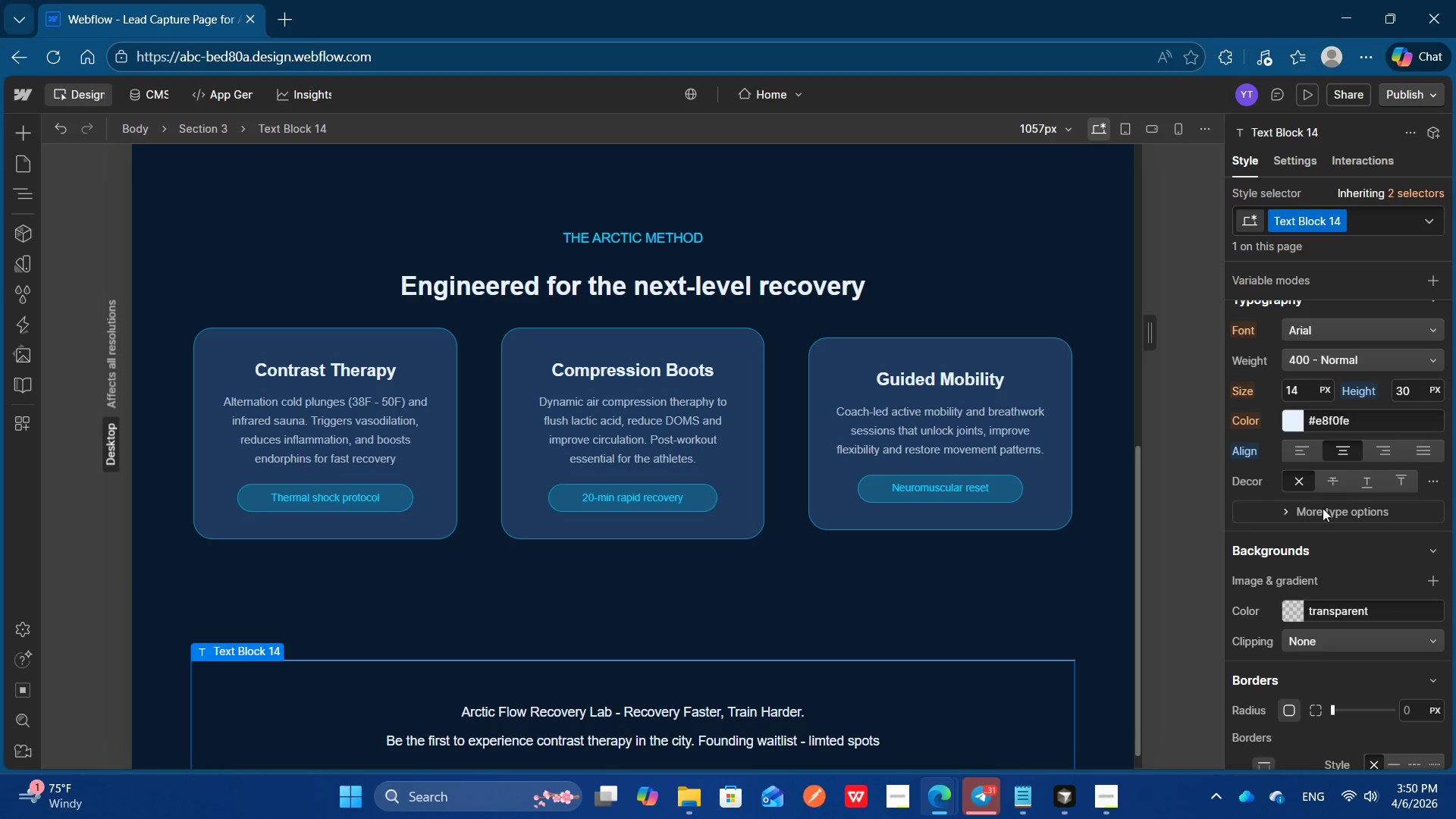 
left_click([1290, 422])
 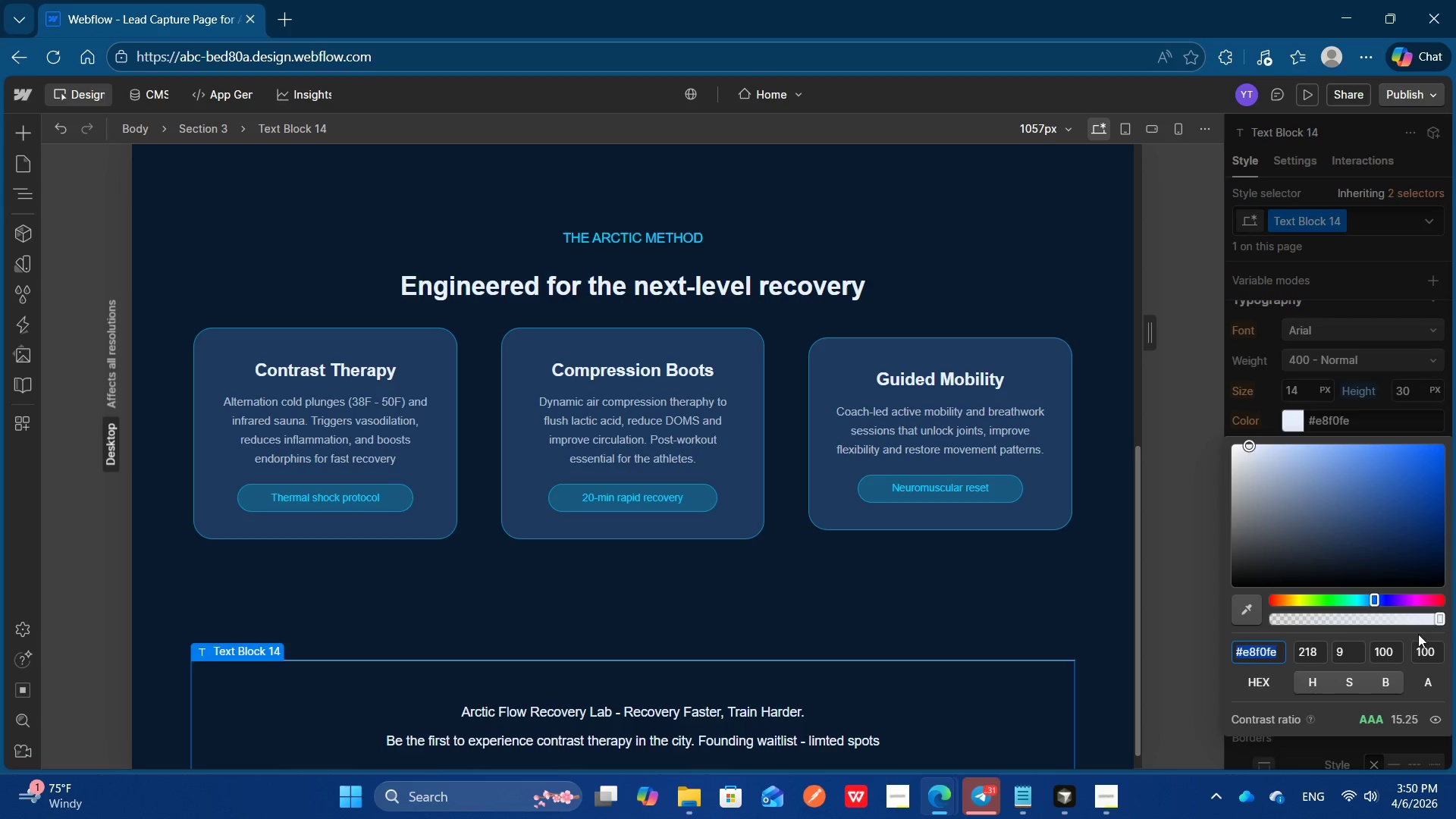 
left_click([1422, 646])
 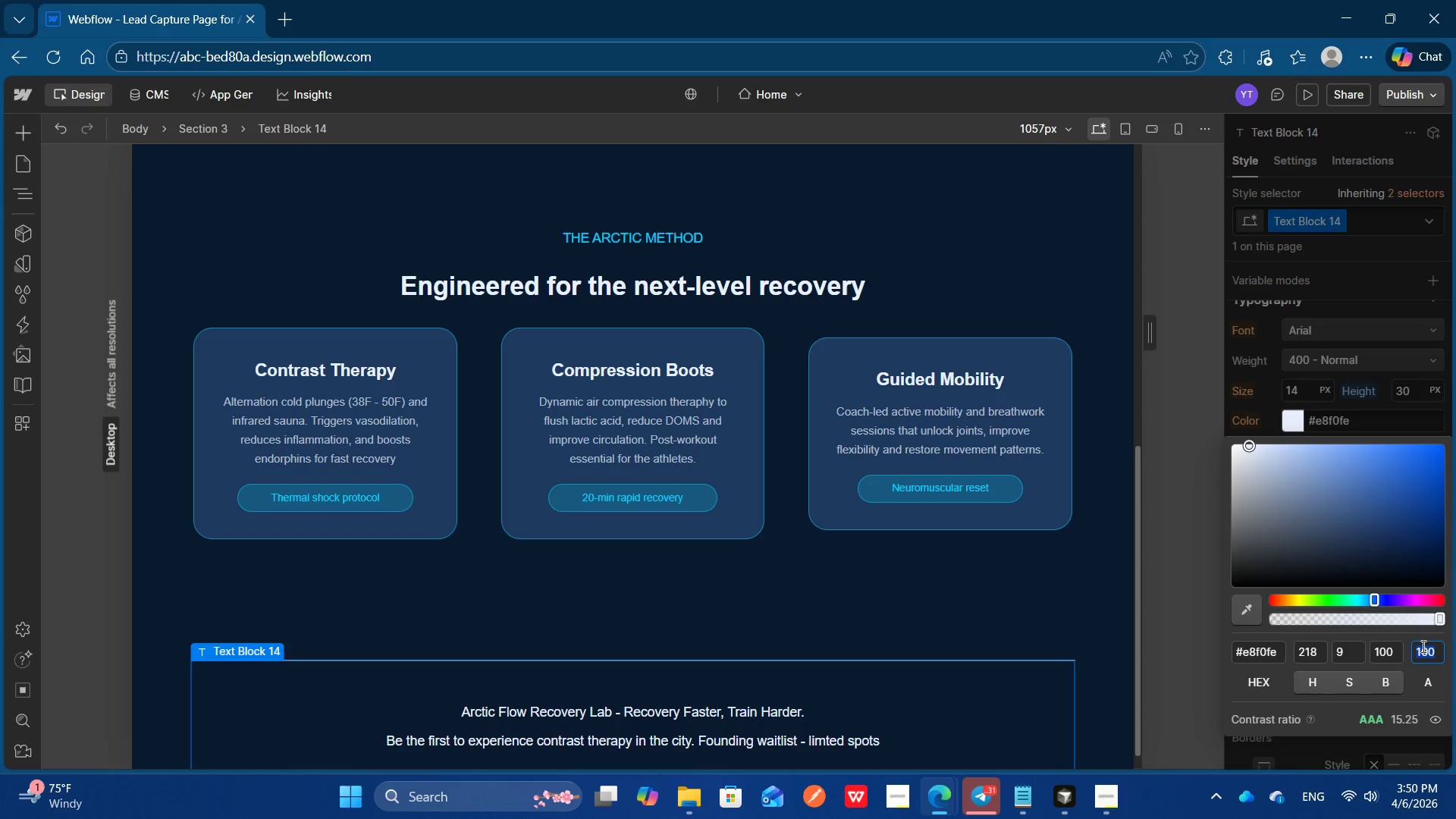 
type(70)
 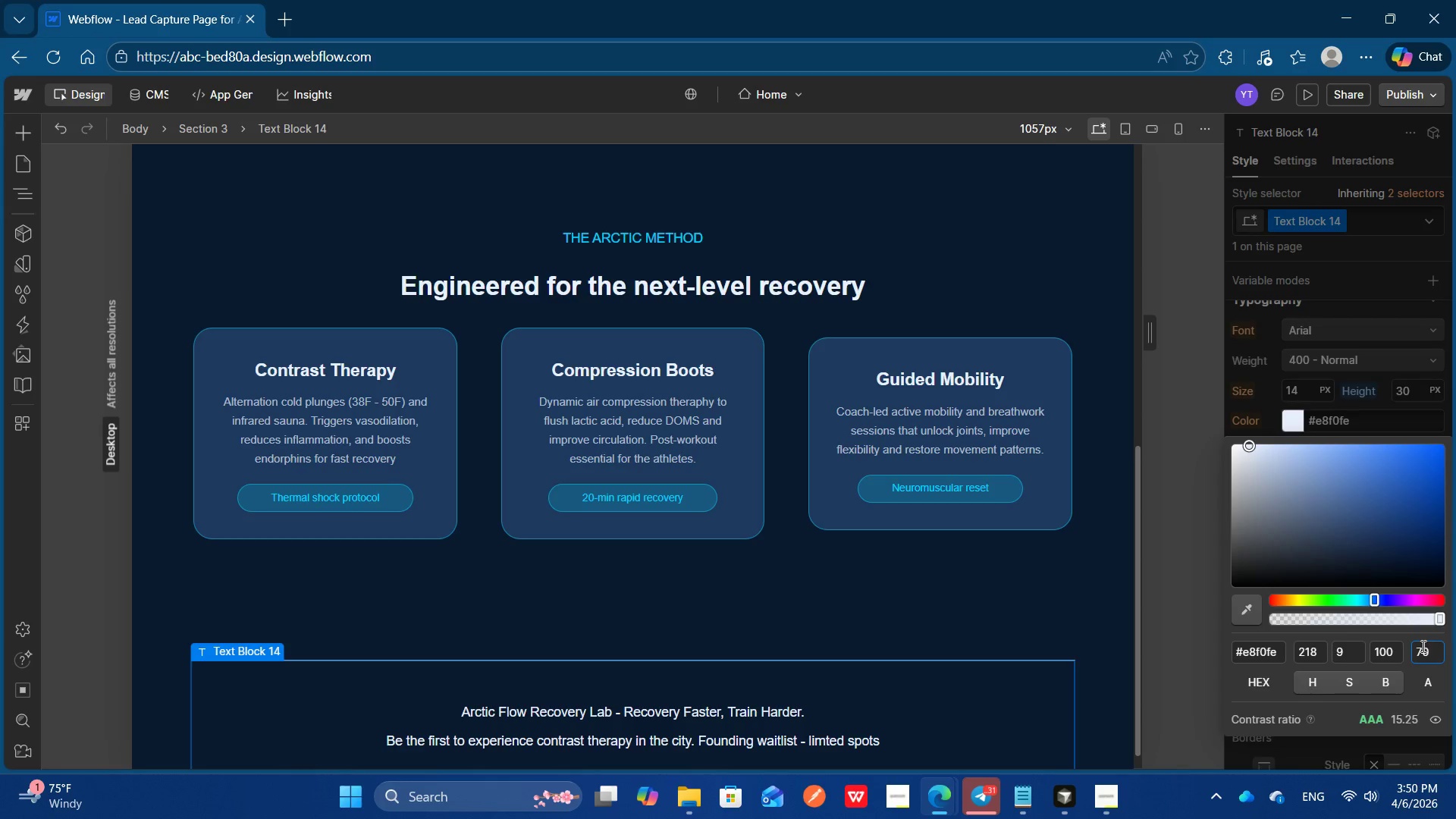 
key(Enter)
 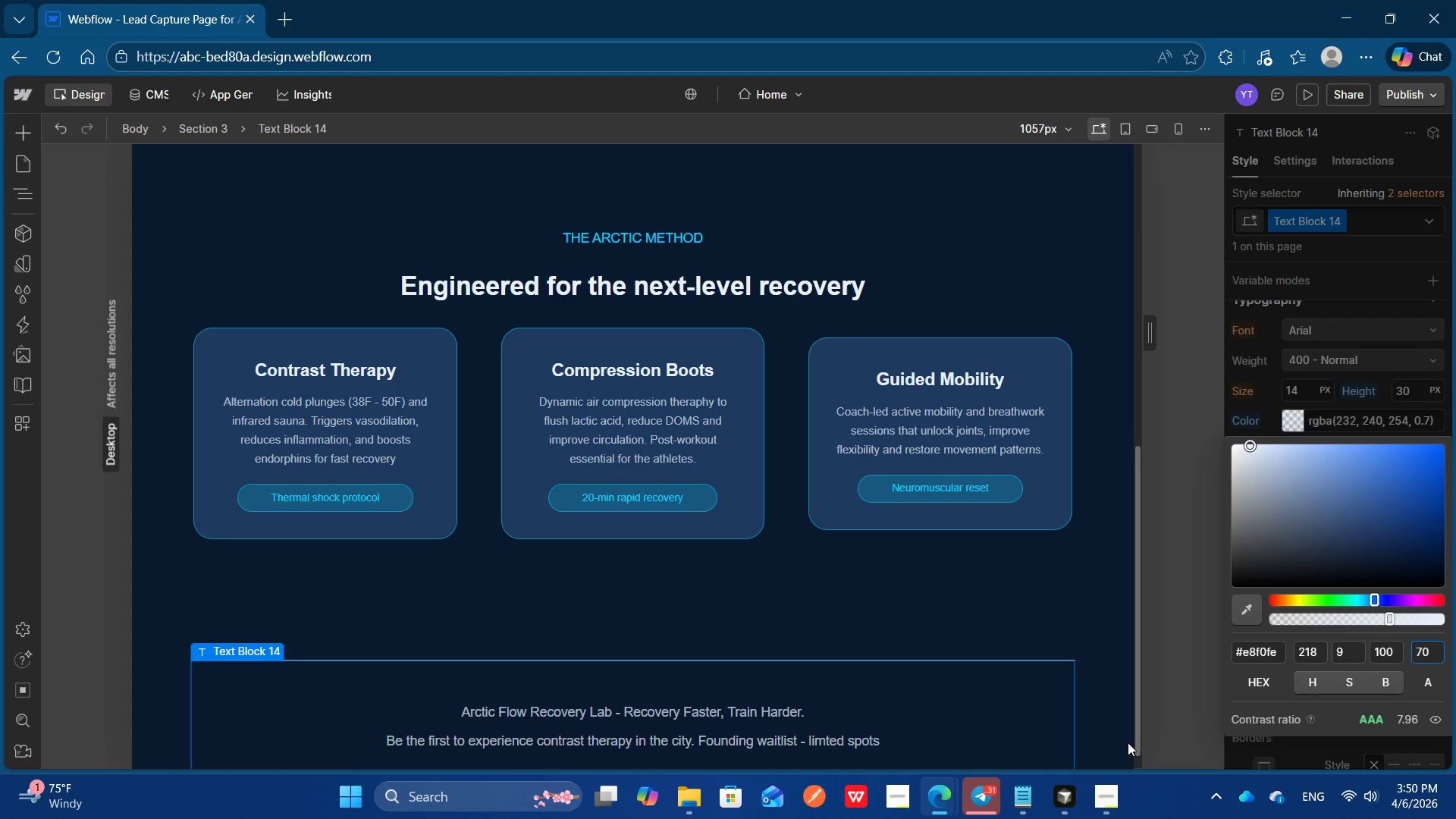 
left_click([1100, 664])
 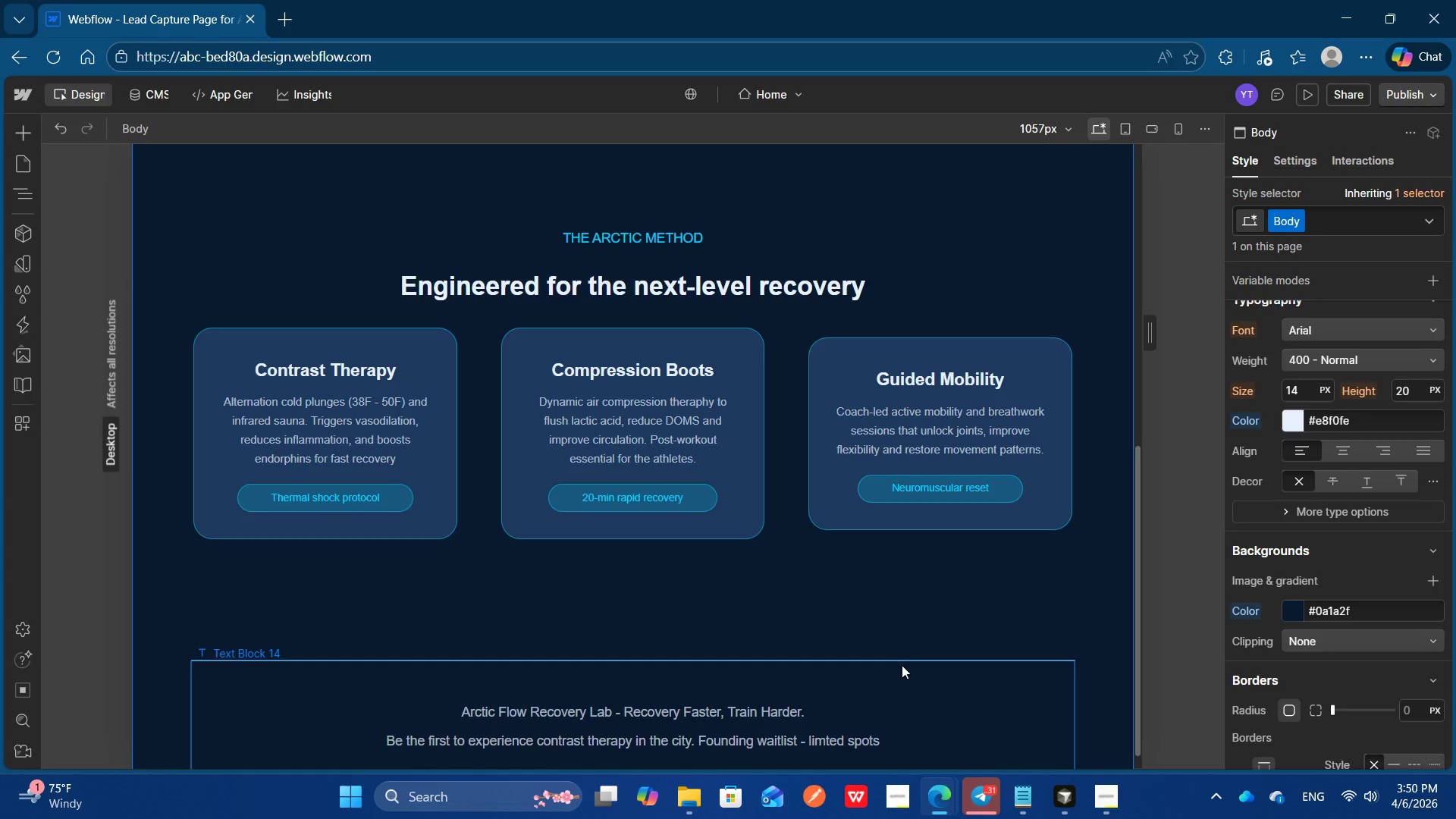 
scroll: coordinate [896, 593], scroll_direction: up, amount: 2.0
 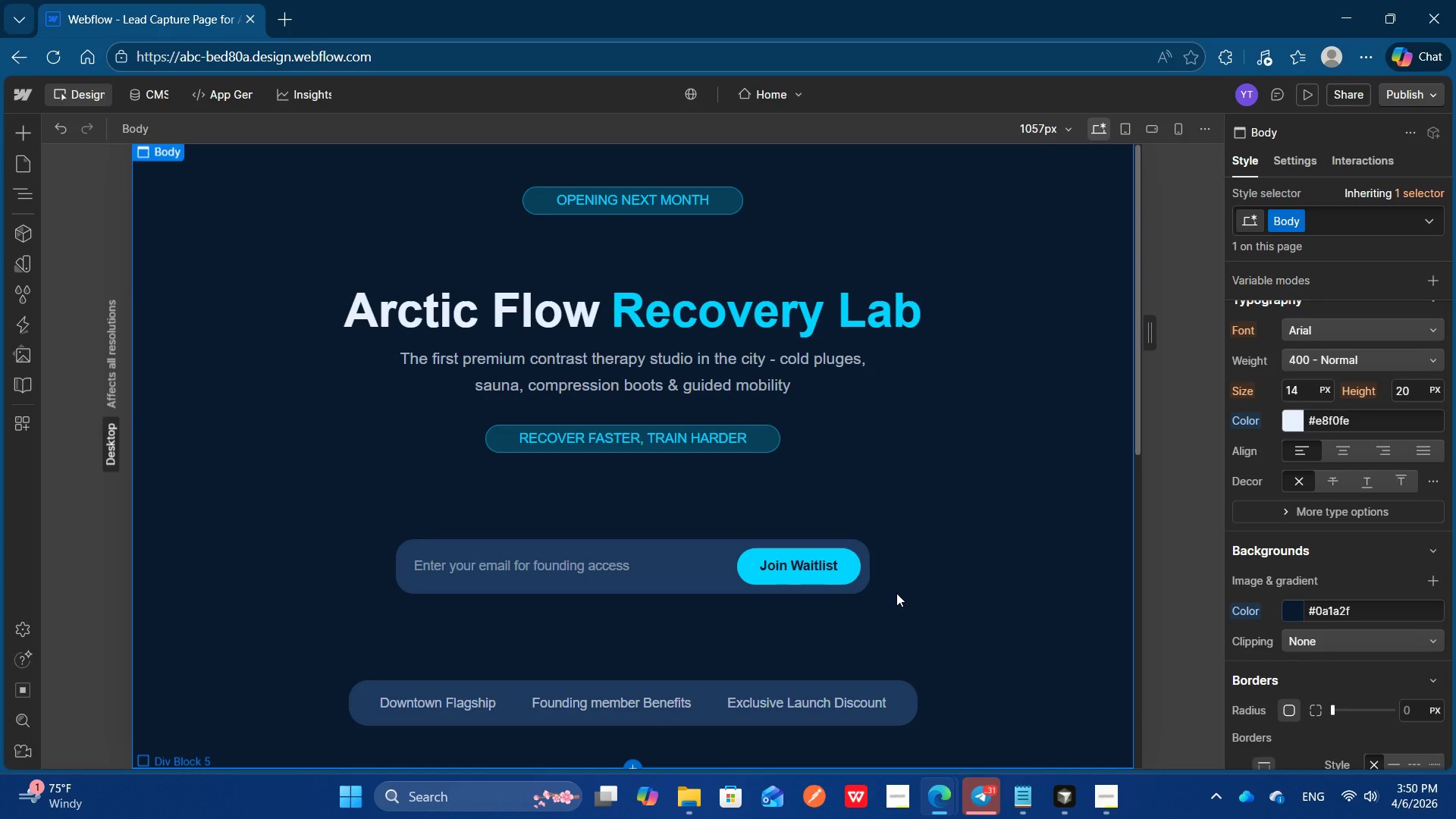 
scroll: coordinate [896, 593], scroll_direction: none, amount: 0.0
 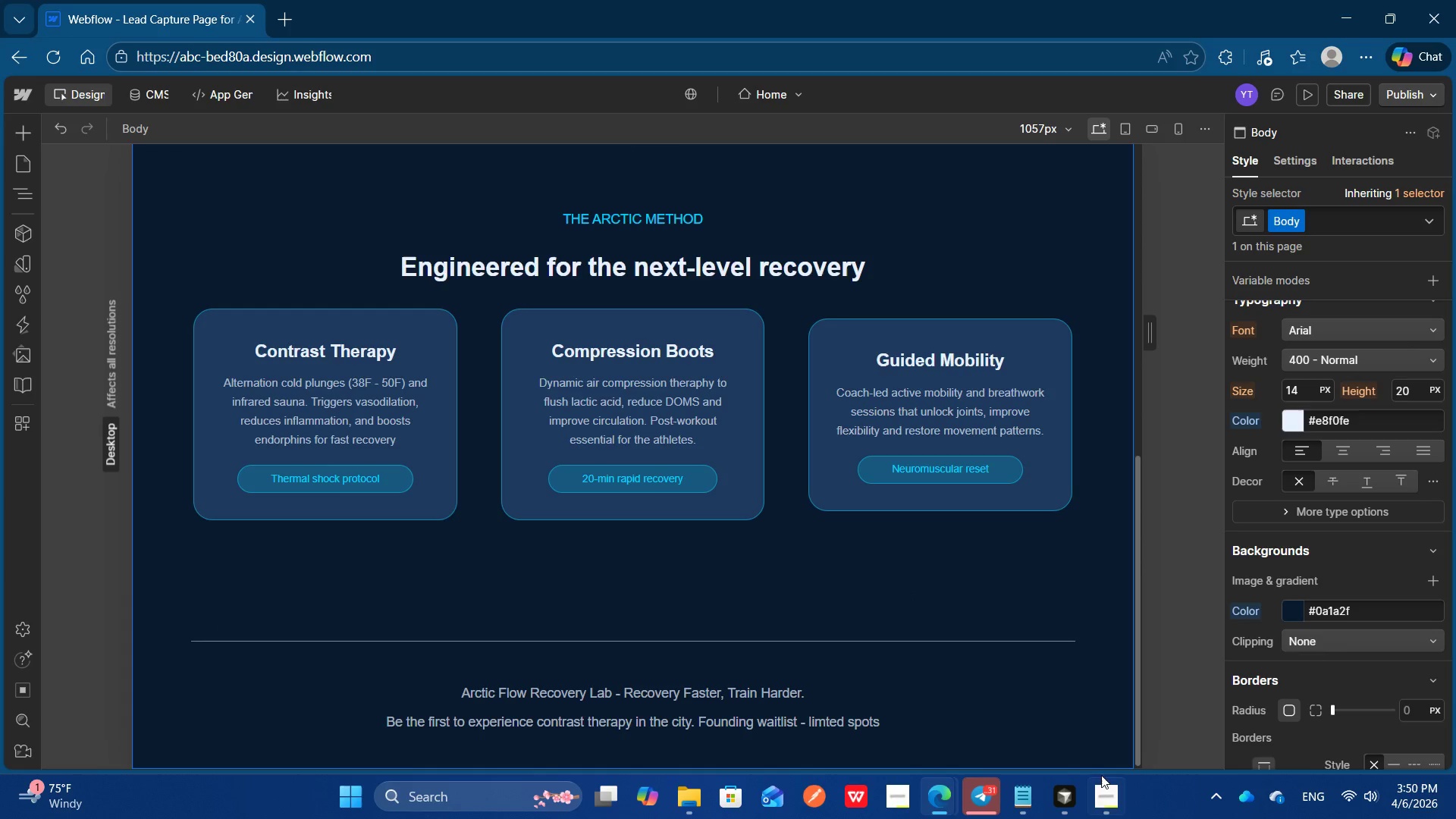 
left_click([1112, 807])